 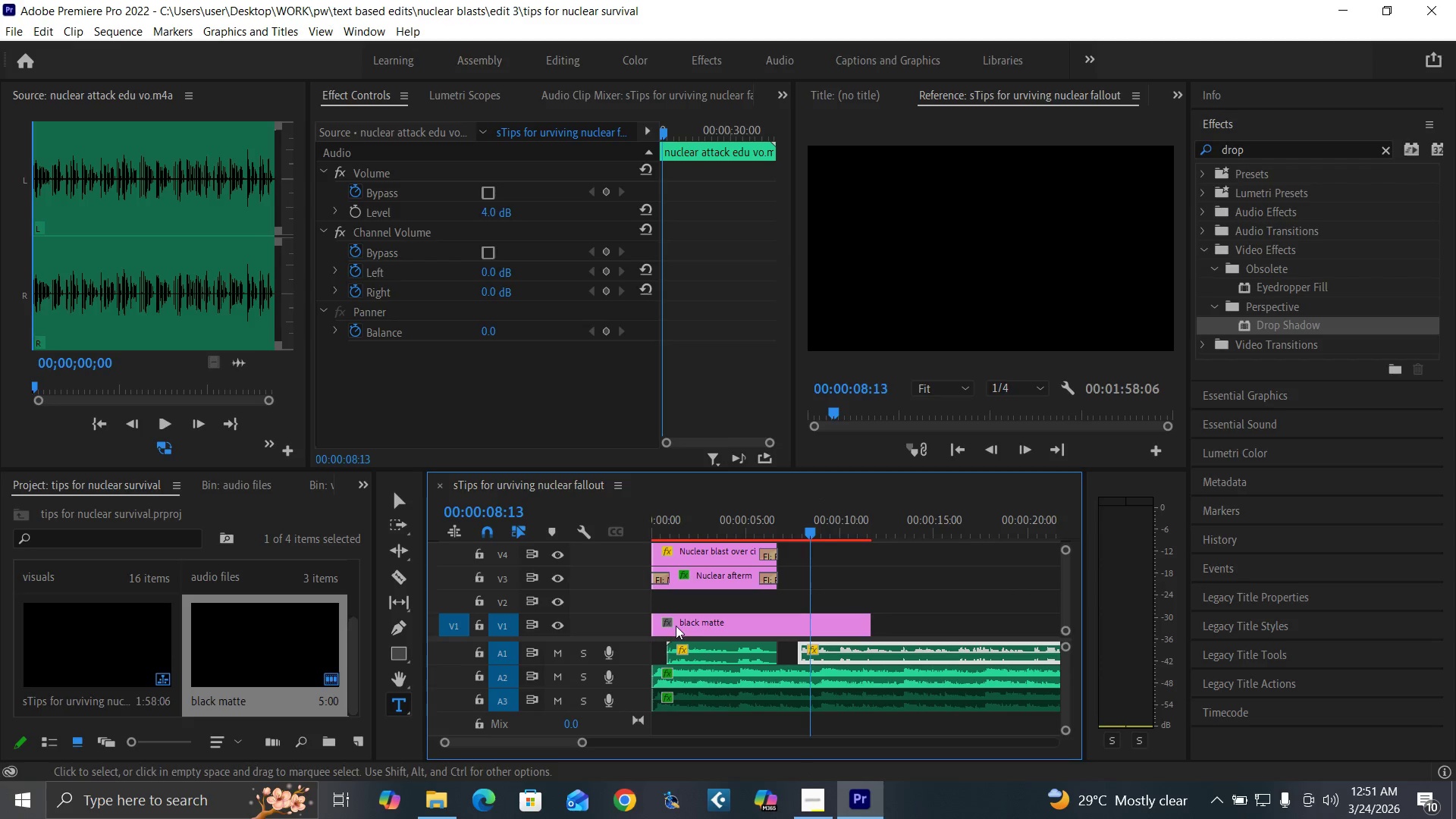 
key(Control+S)
 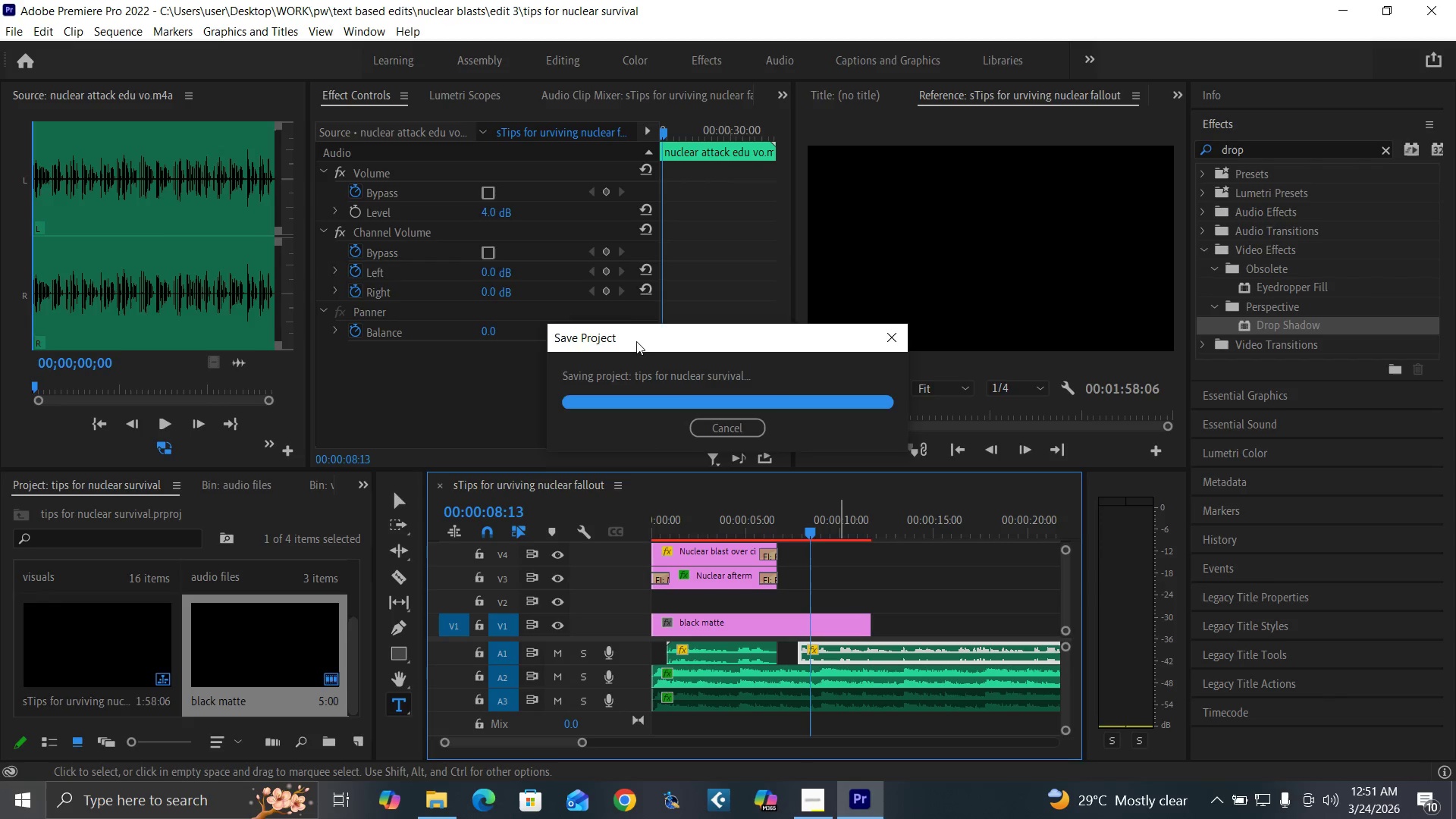 
mouse_move([613, 315])
 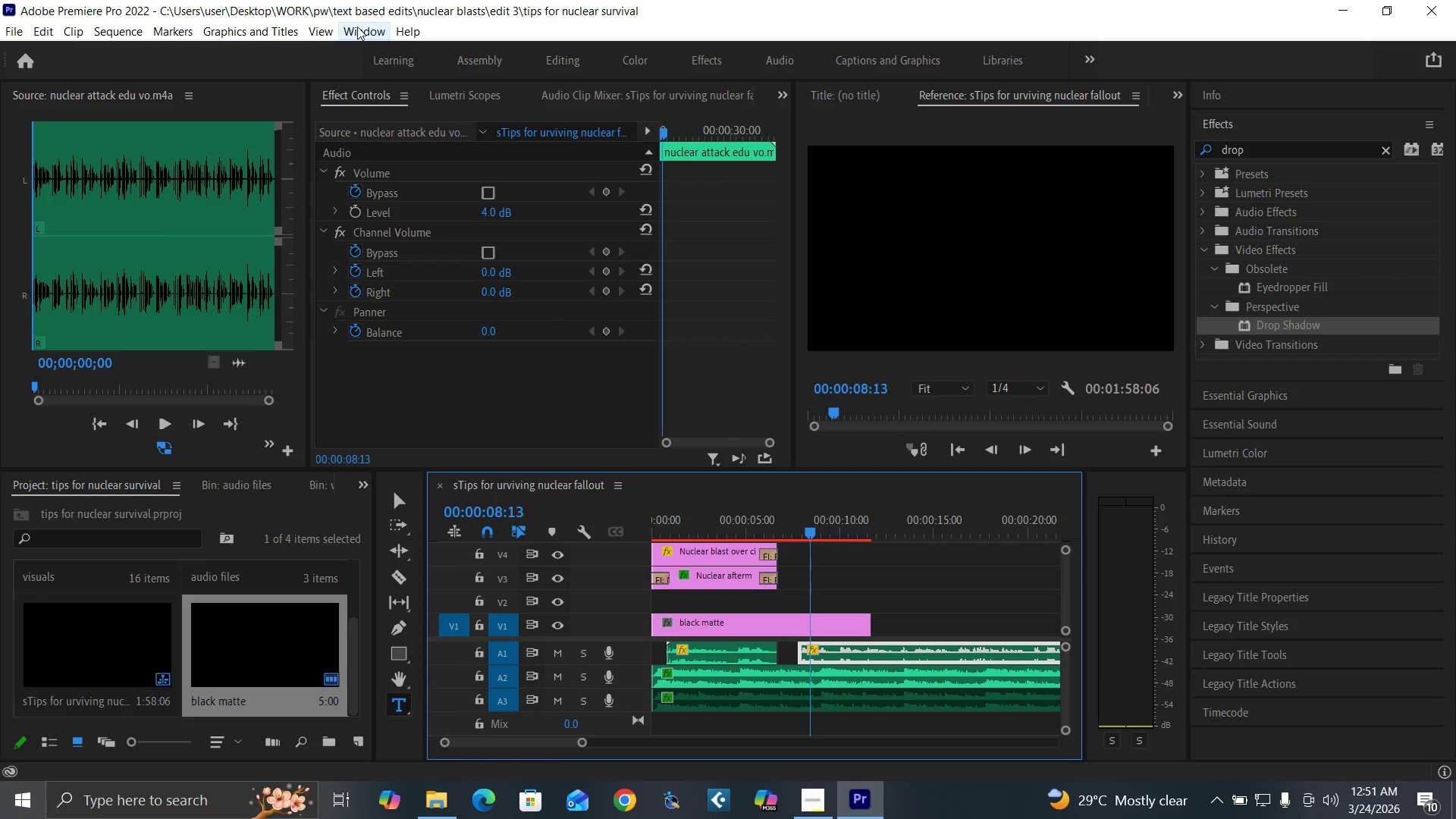 
left_click([358, 26])
 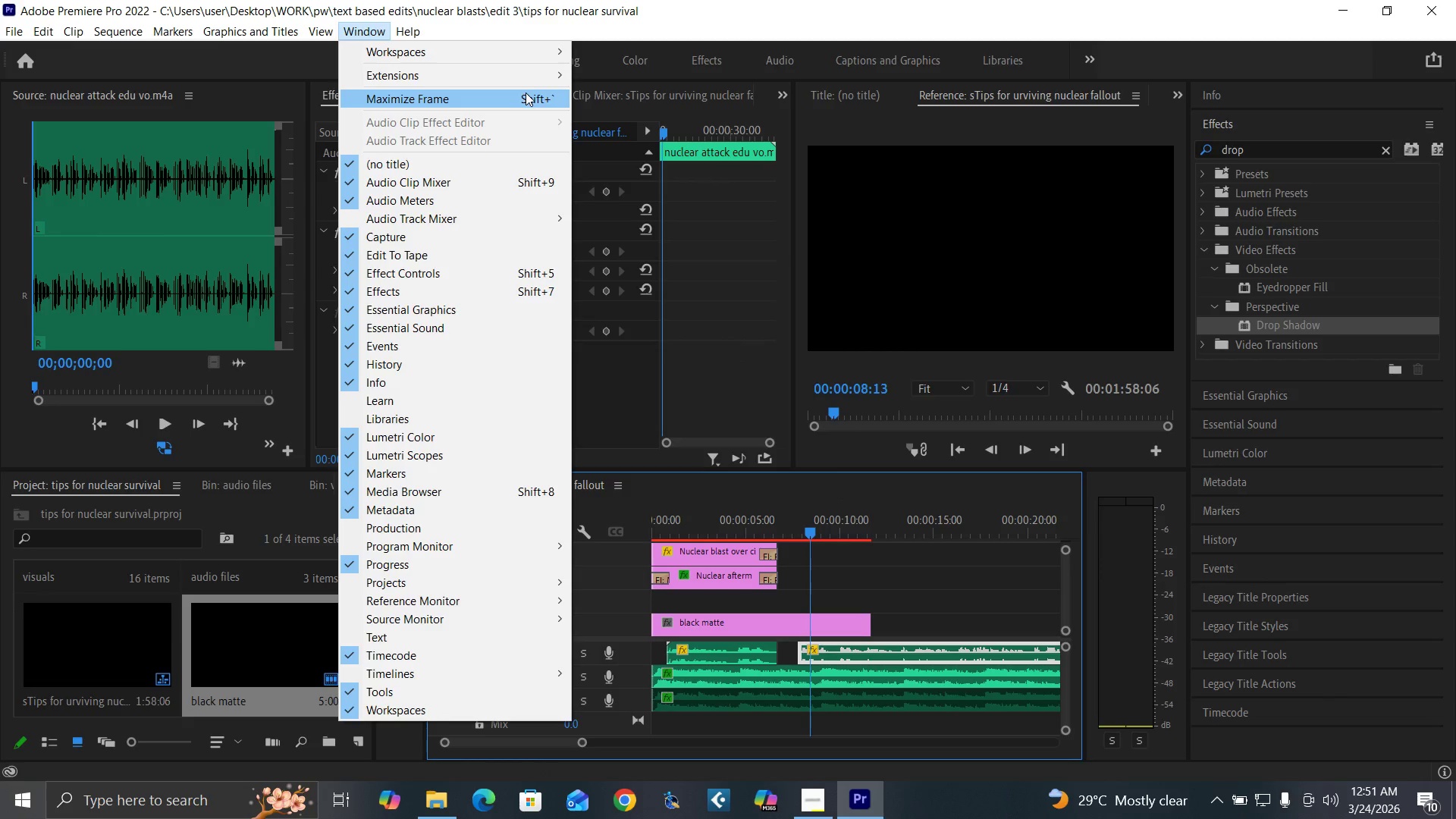 
mouse_move([570, 73])
 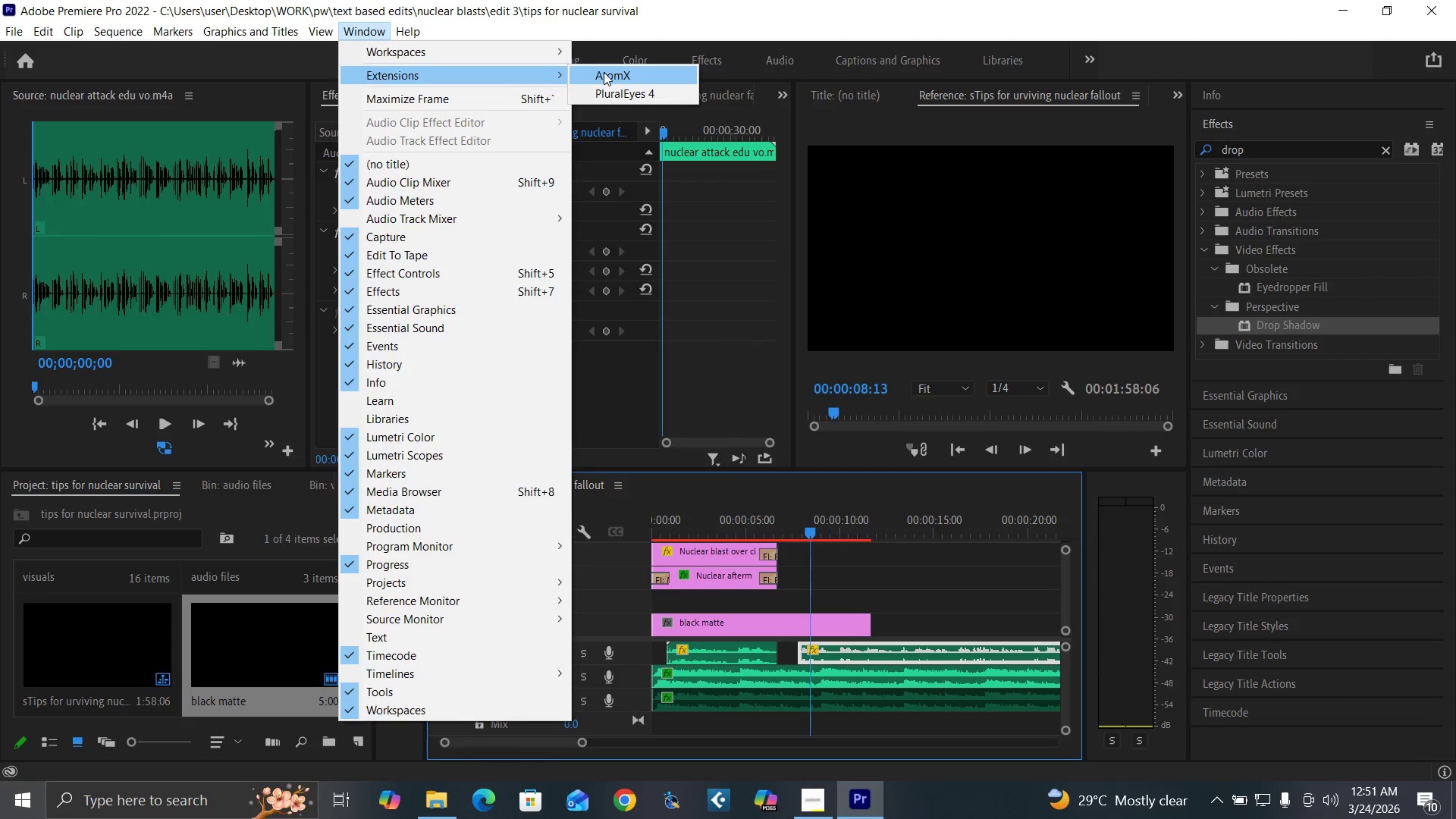 
left_click([604, 72])
 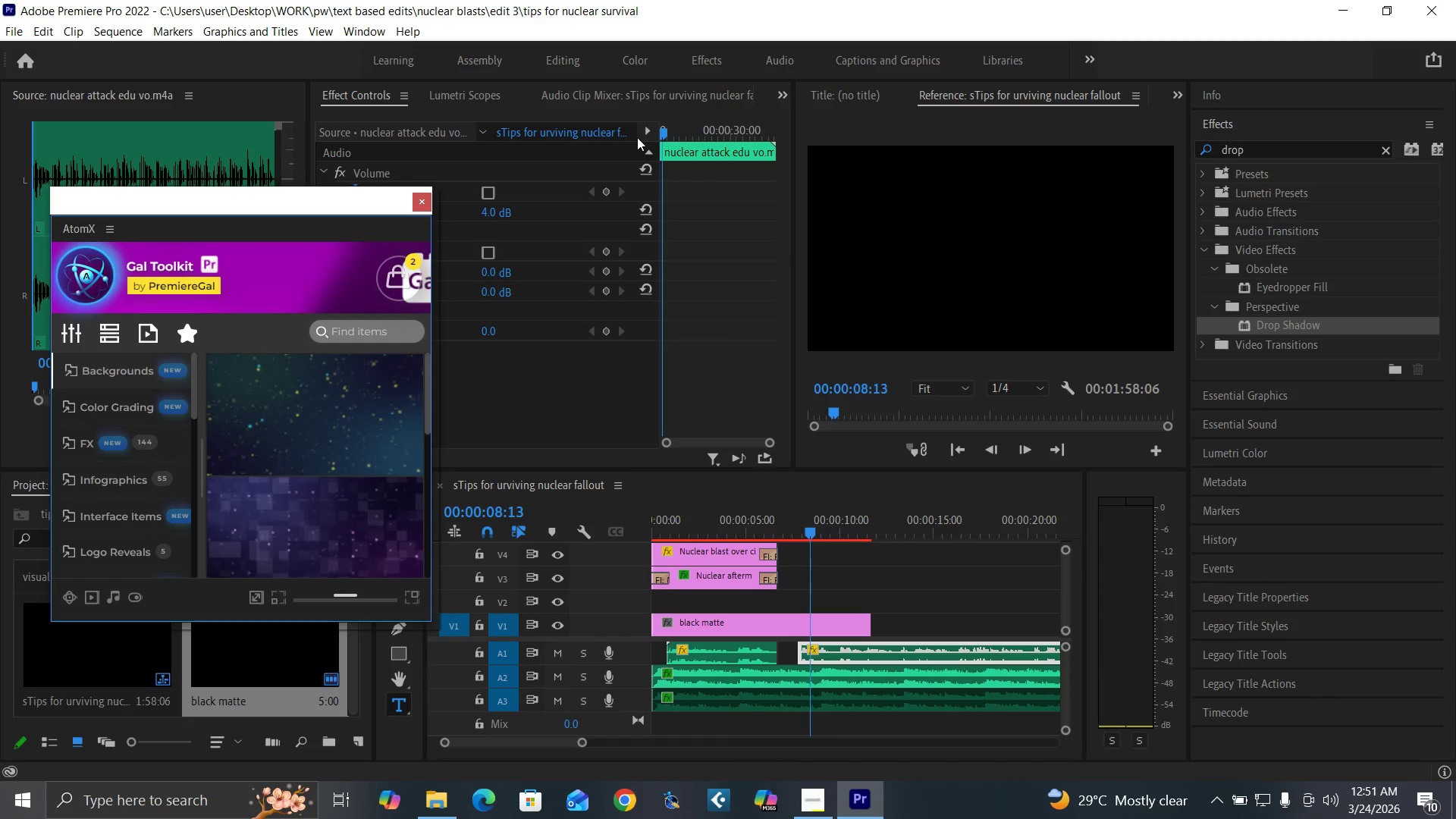 
wait(12.42)
 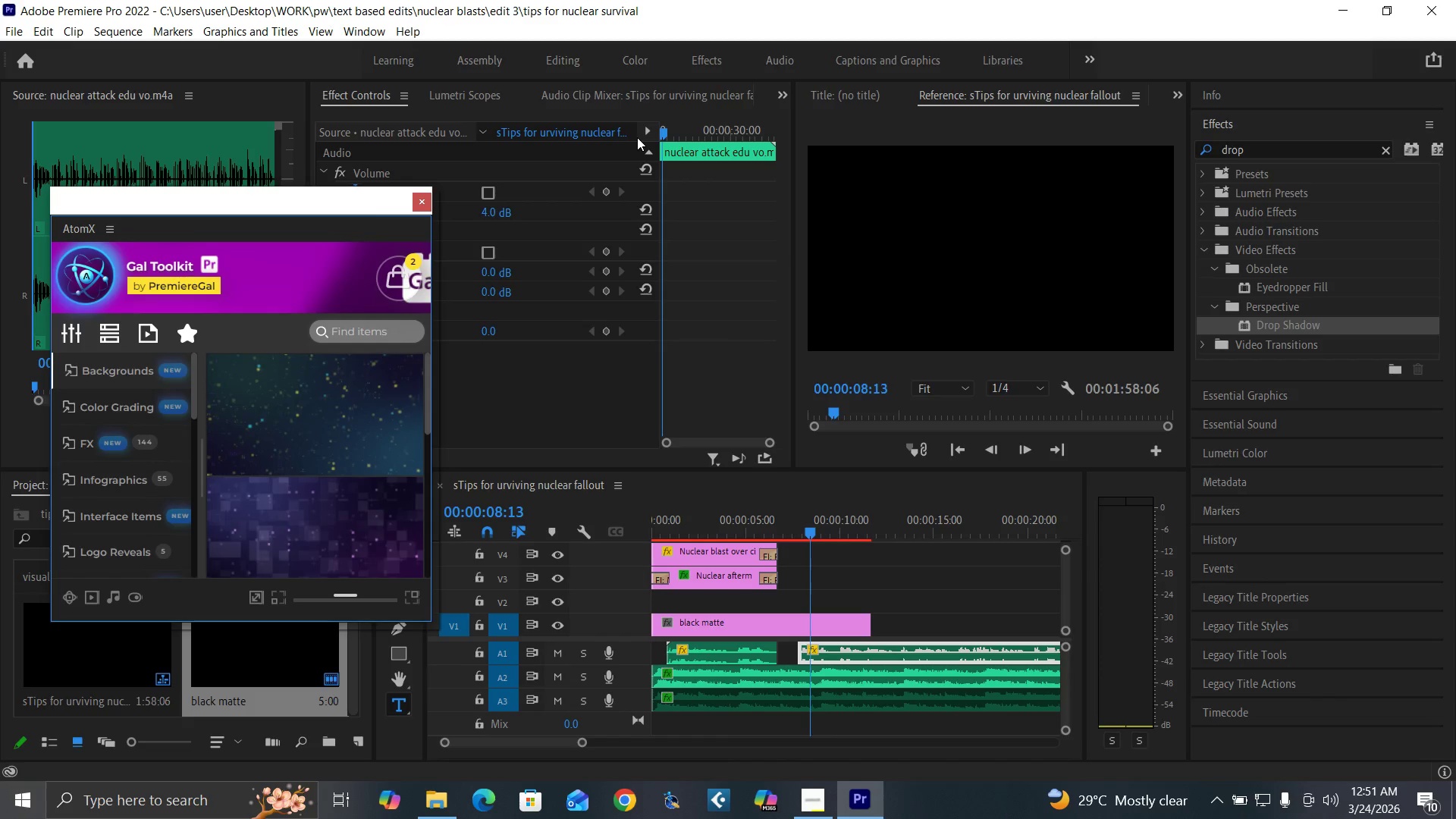 
left_click_drag(start_coordinate=[197, 417], to_coordinate=[198, 421])
 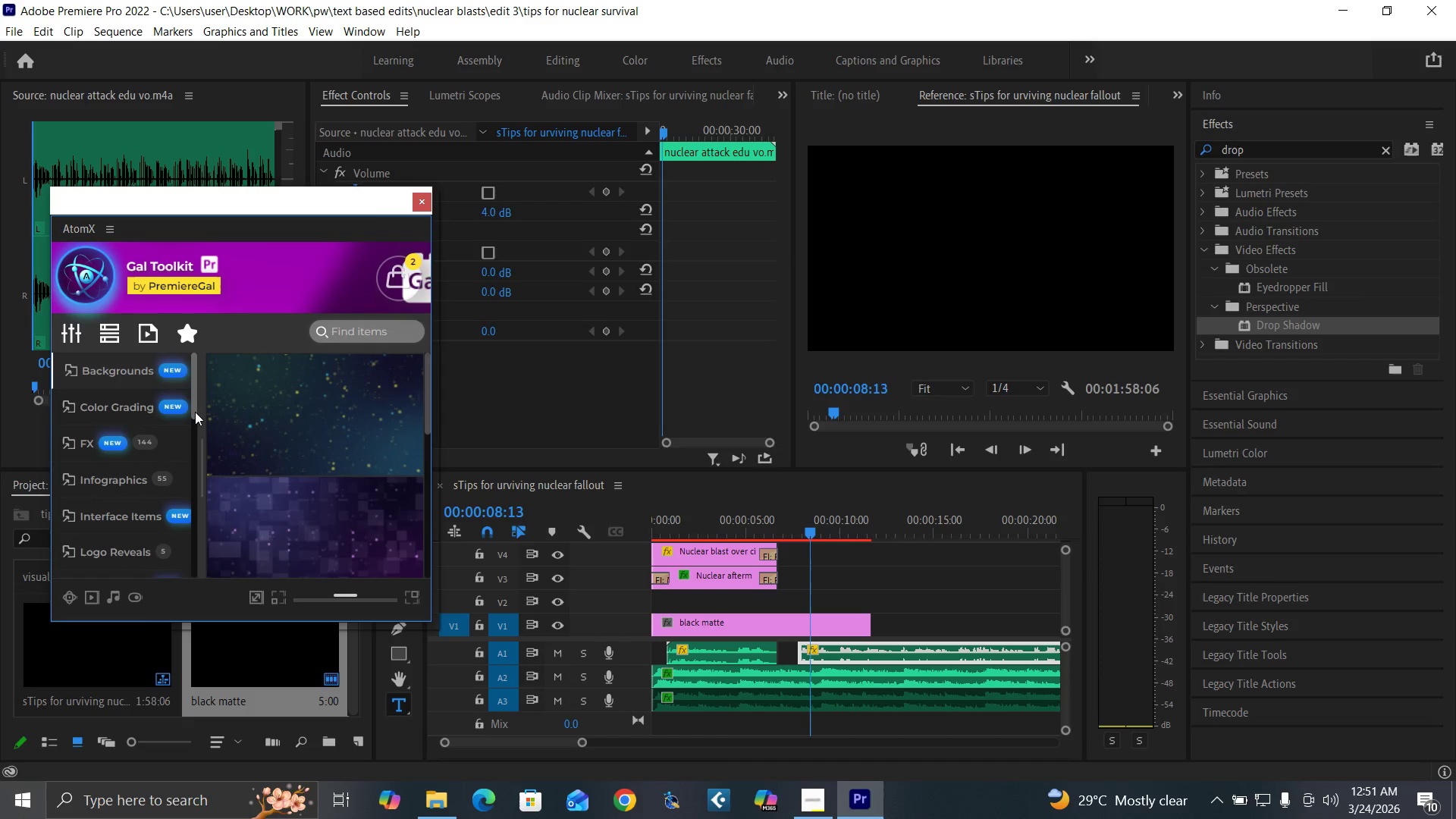 
left_click_drag(start_coordinate=[195, 412], to_coordinate=[197, 467])
 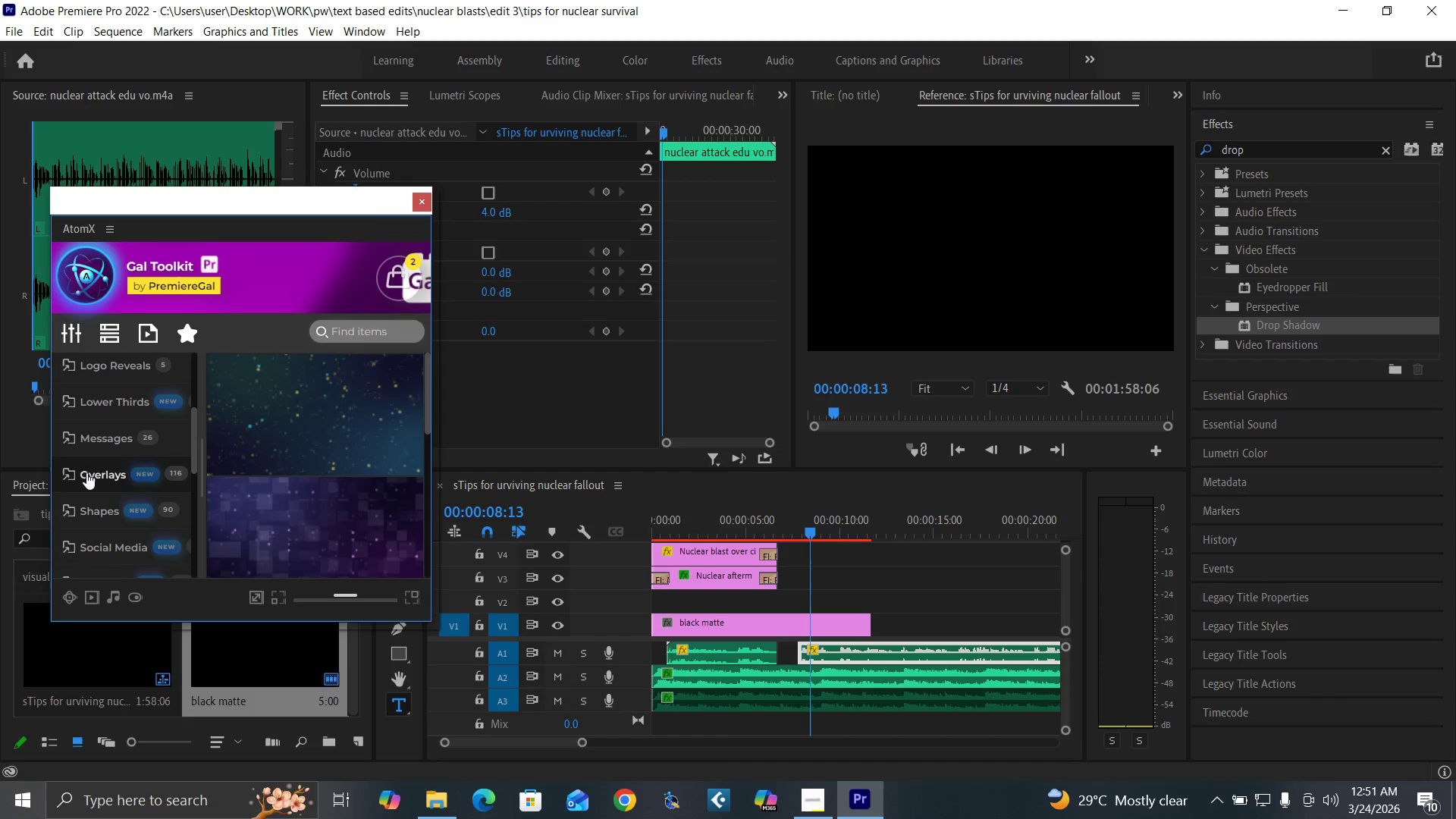 
left_click([86, 472])
 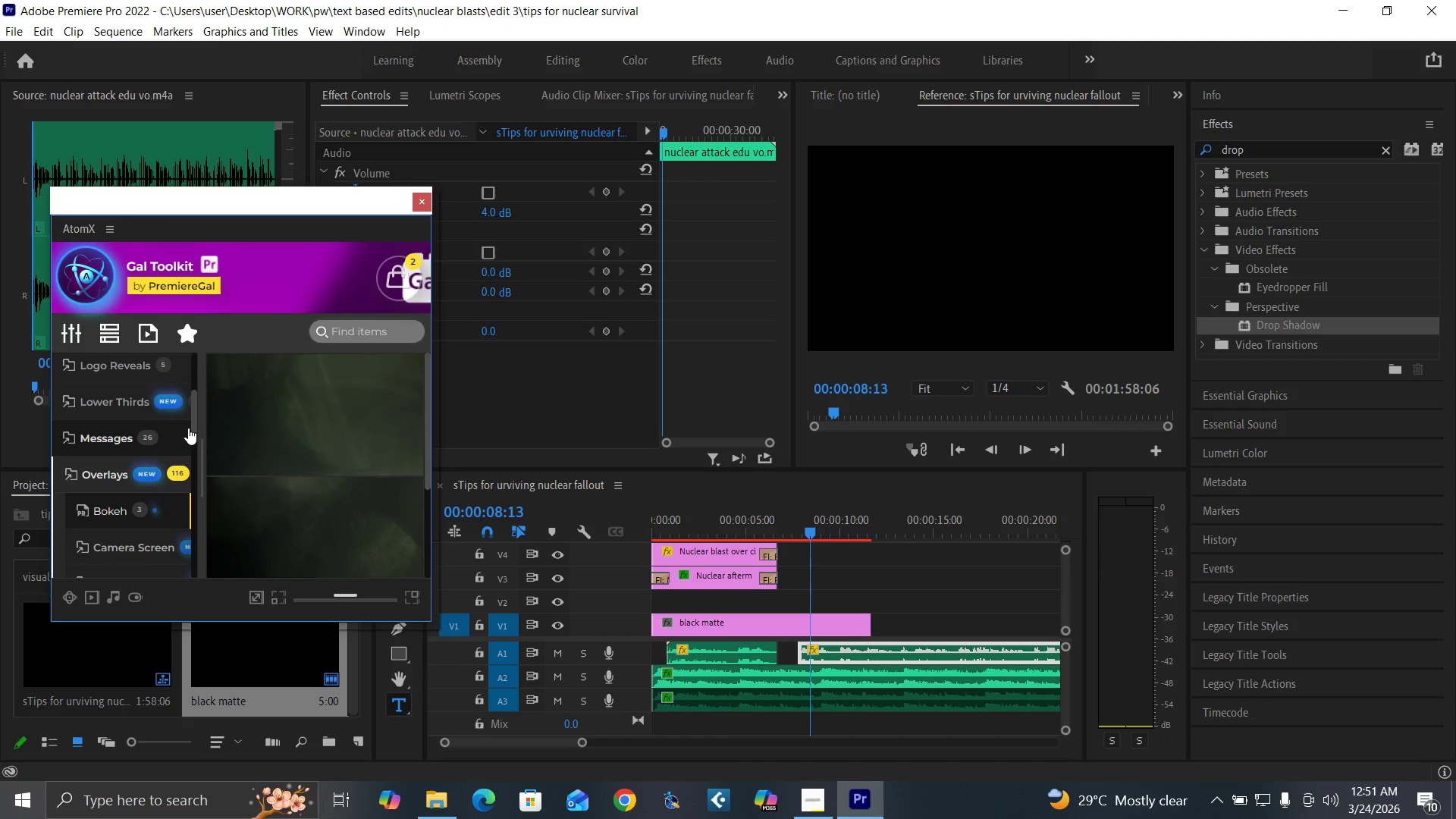 
left_click_drag(start_coordinate=[196, 423], to_coordinate=[201, 458])
 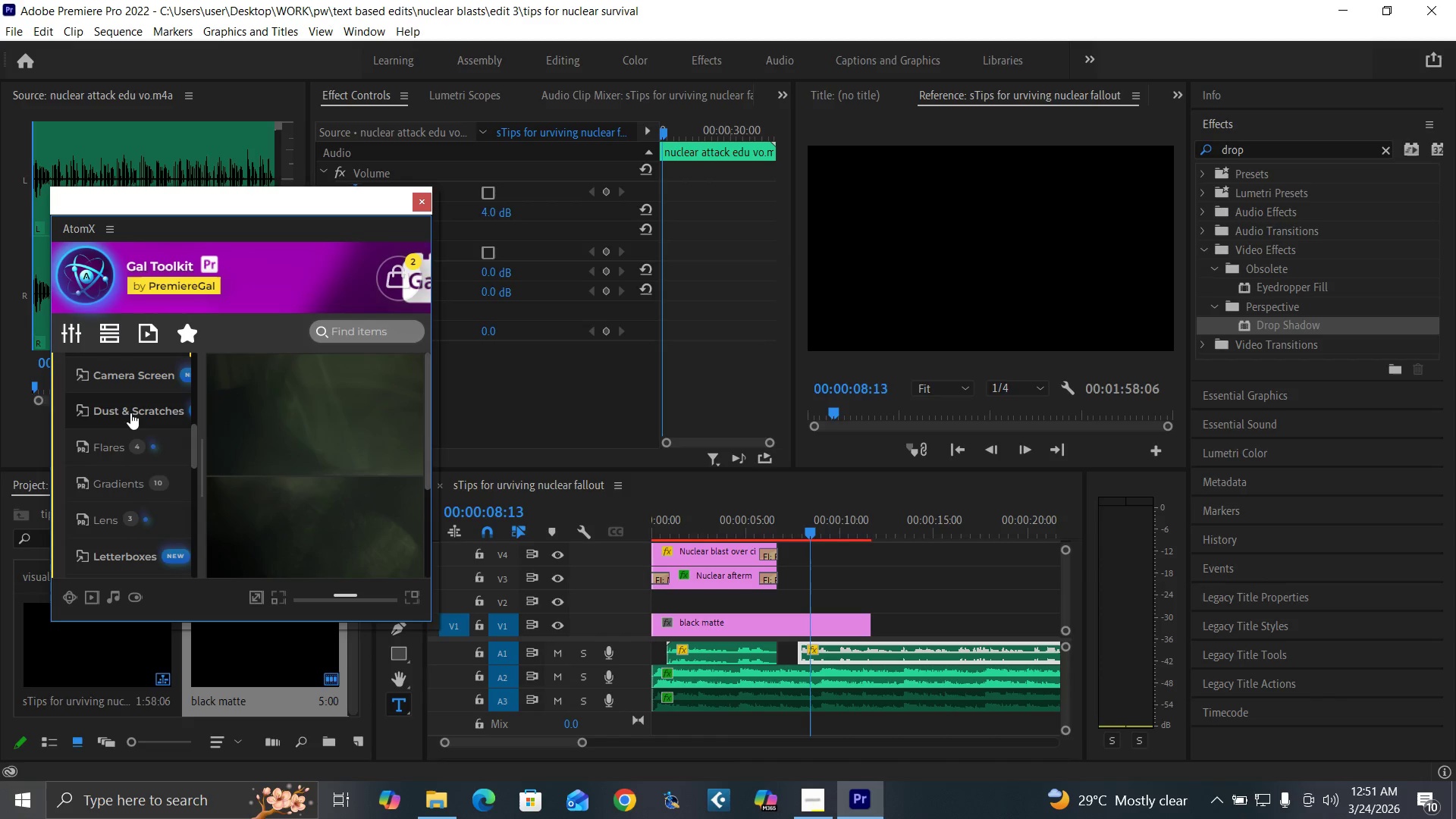 
left_click([130, 413])
 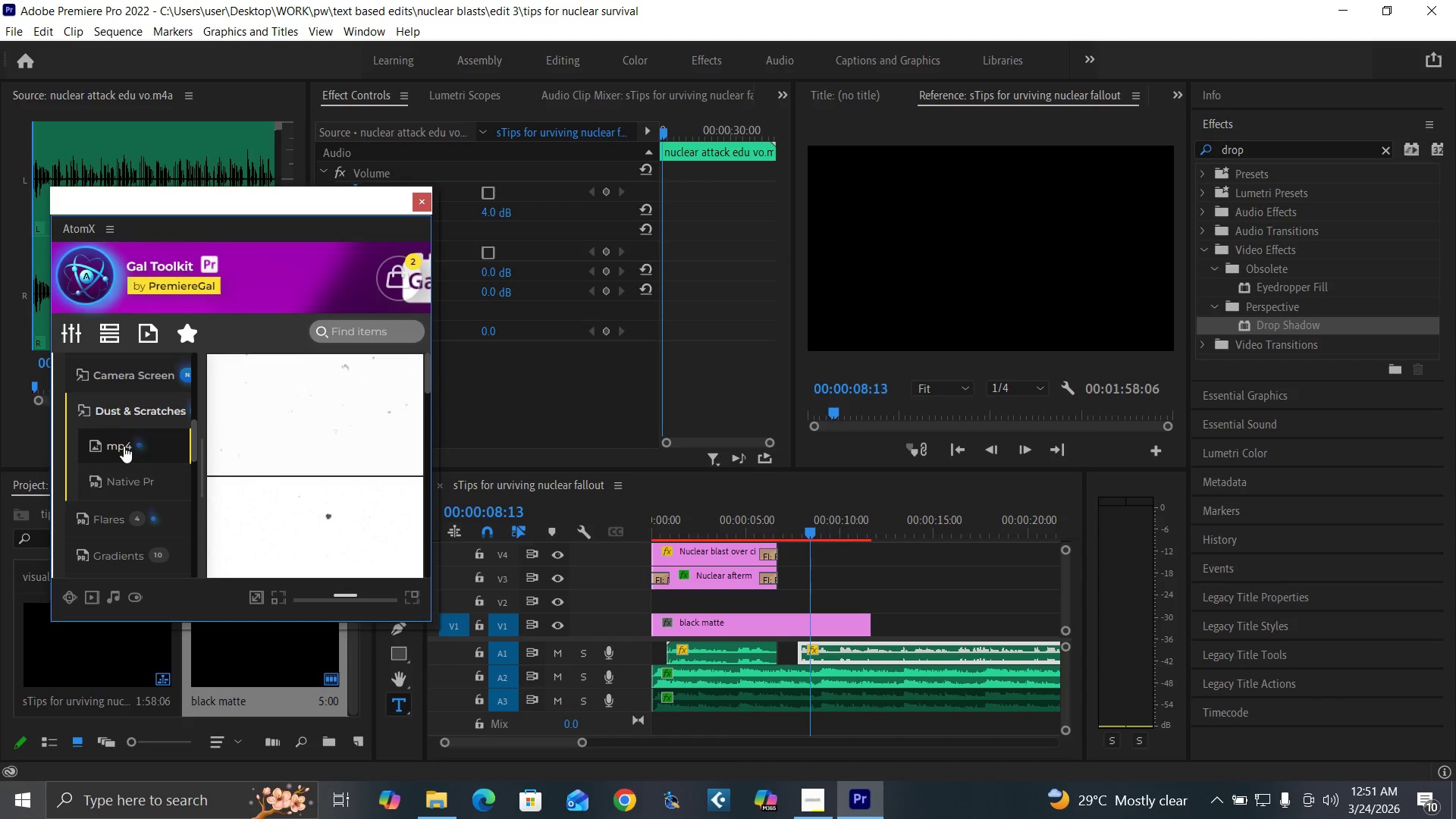 
left_click([120, 446])
 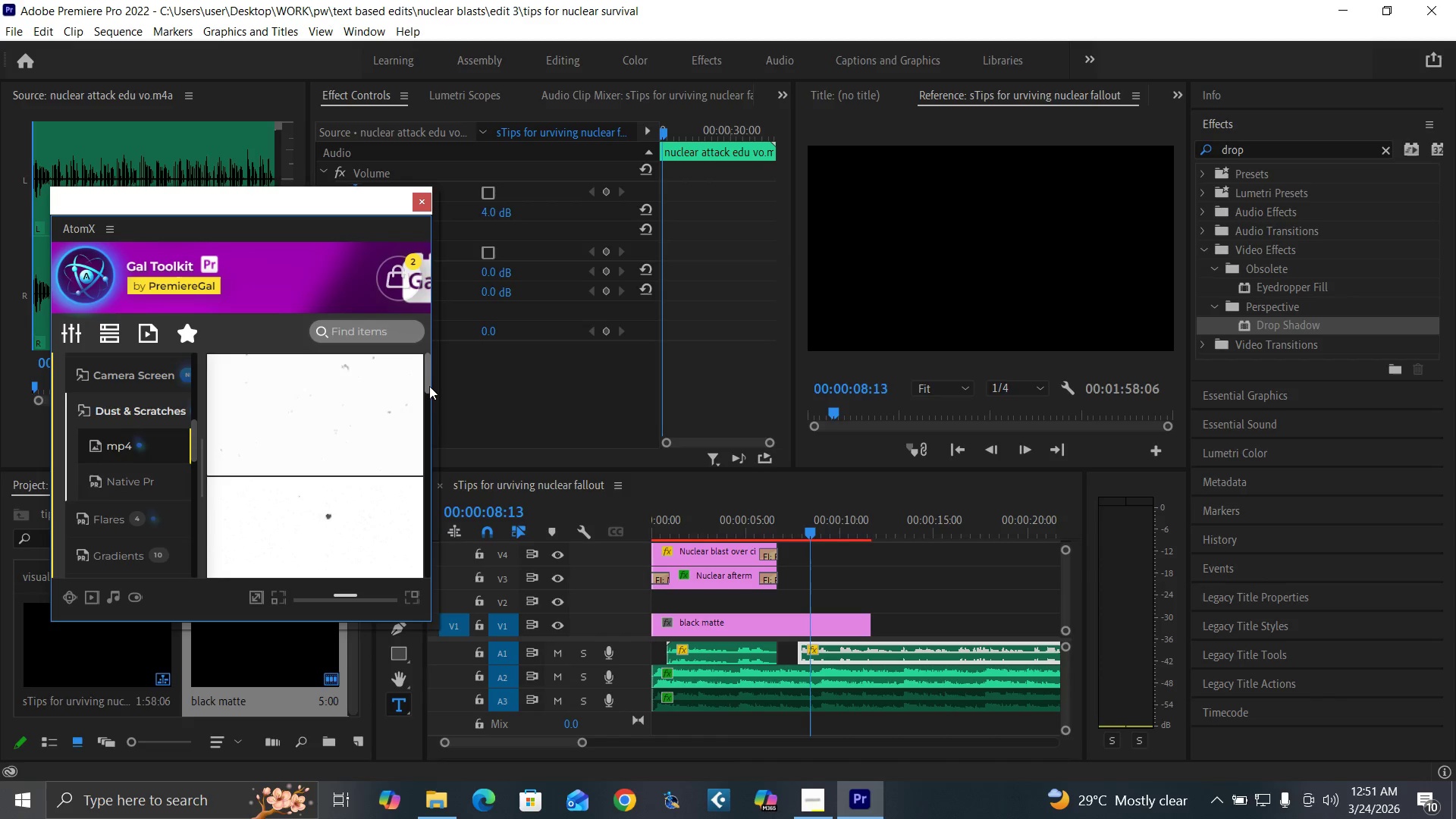 
left_click_drag(start_coordinate=[428, 384], to_coordinate=[417, 536])
 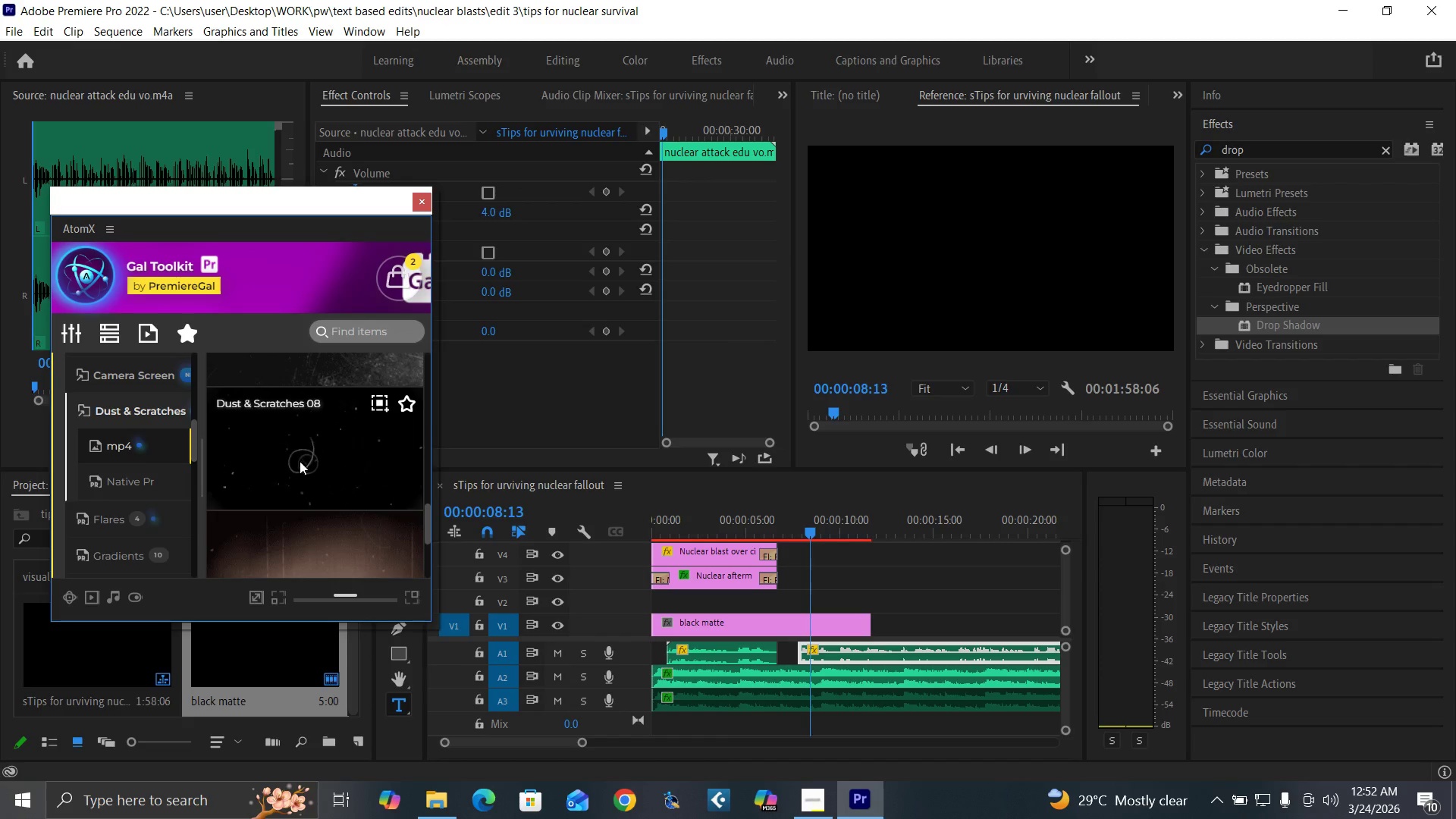 
left_click_drag(start_coordinate=[300, 461], to_coordinate=[754, 599])
 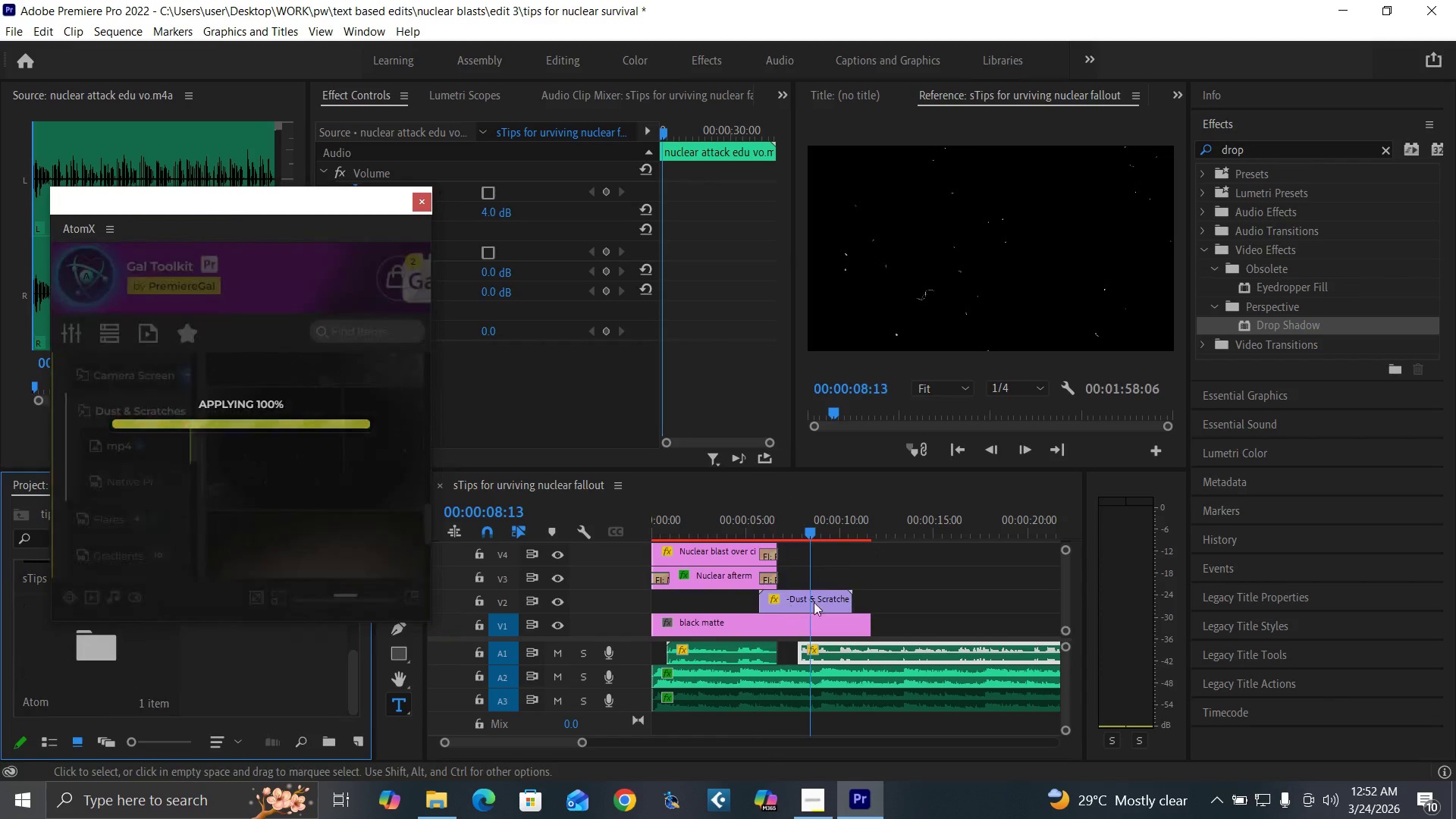 
left_click([815, 596])
 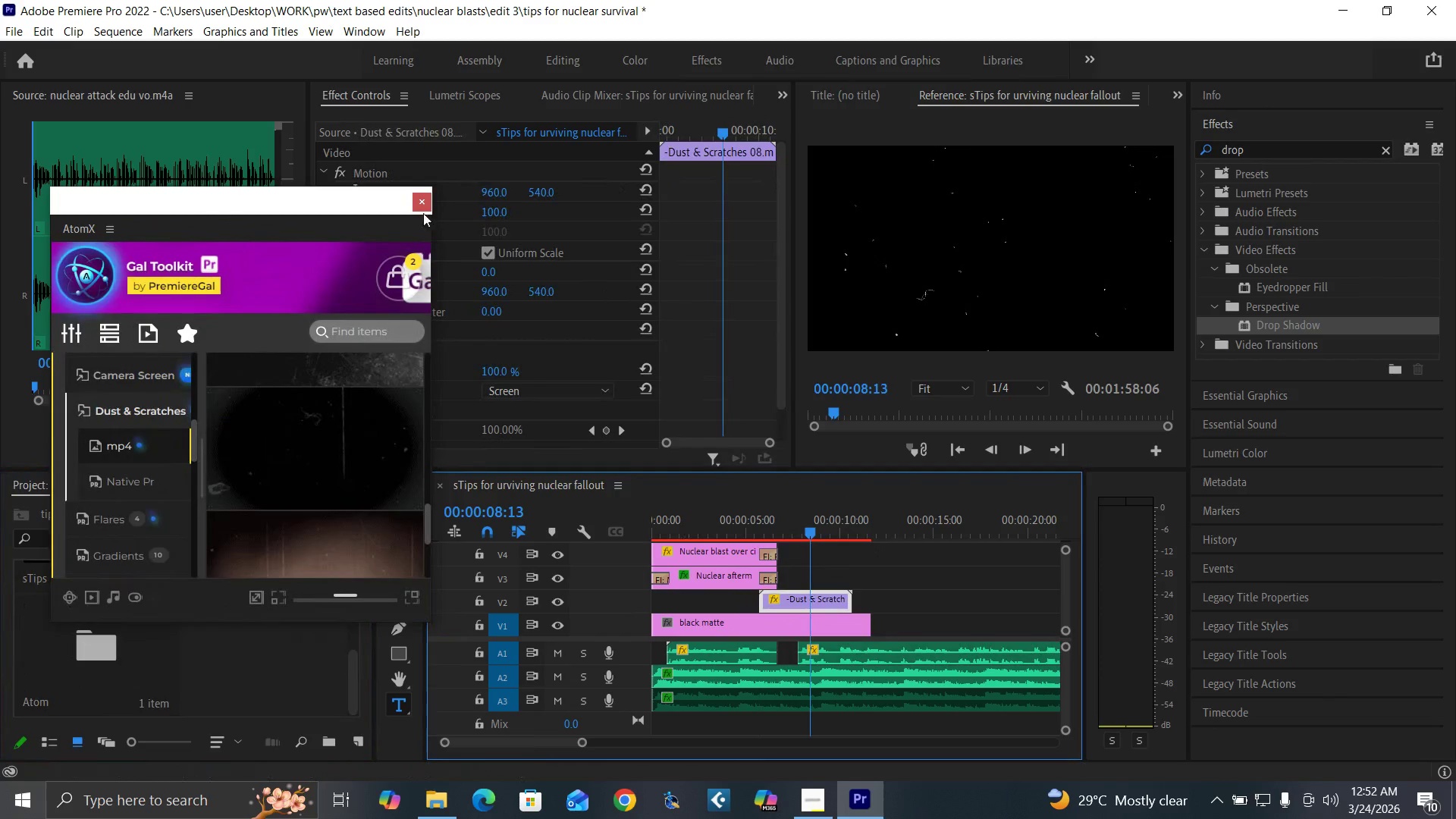 
left_click([422, 207])
 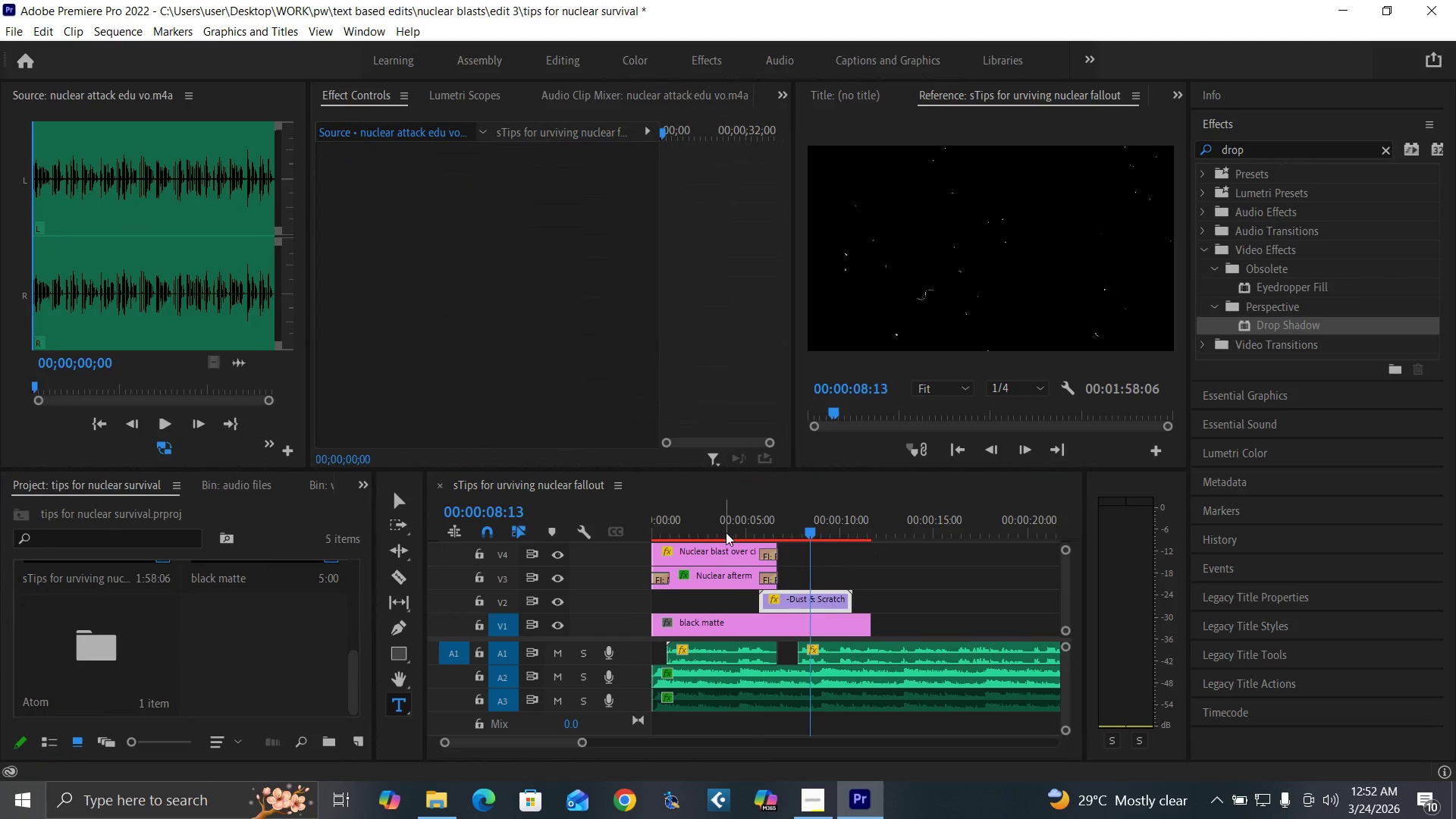 
left_click([736, 534])
 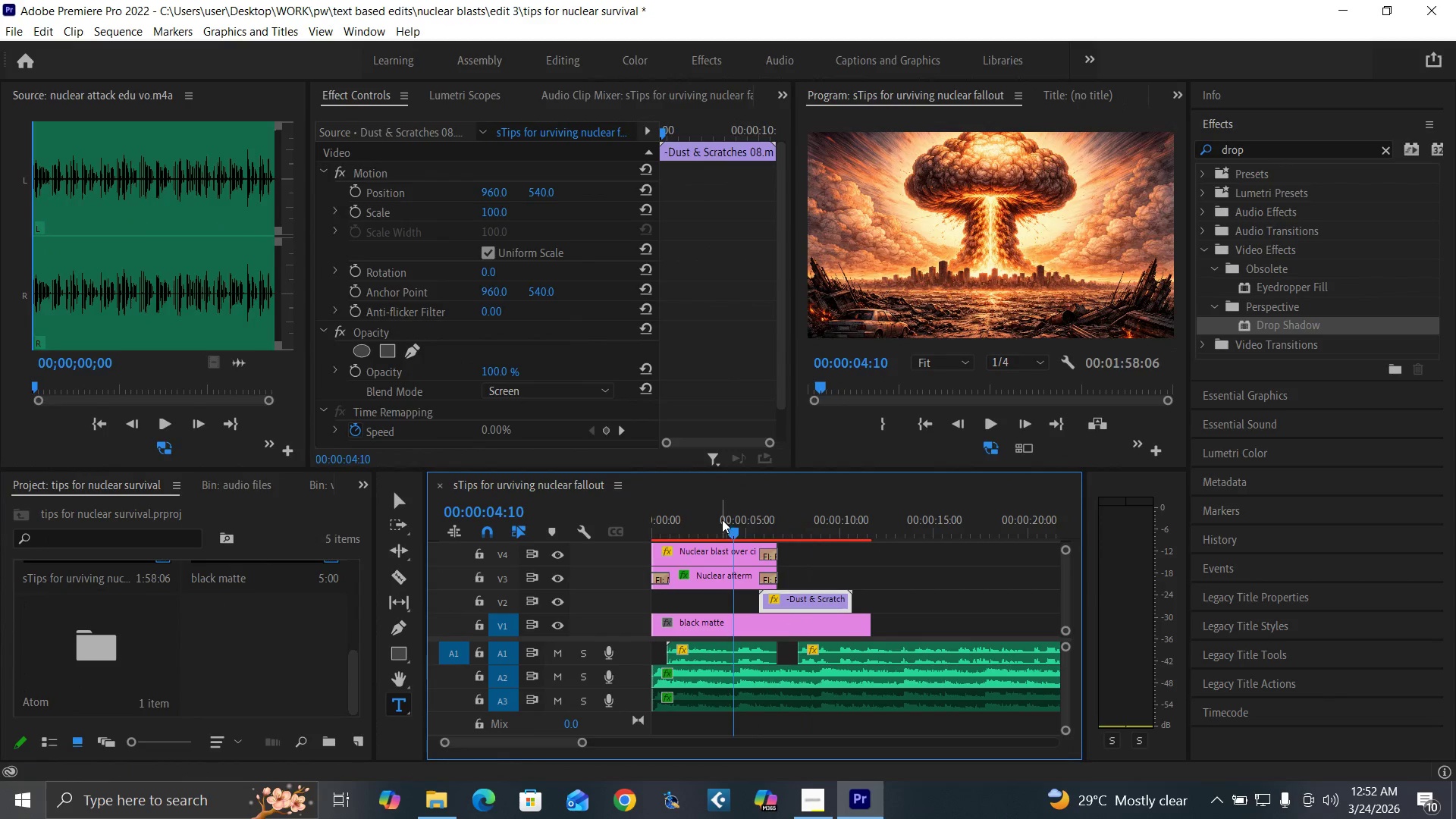 
key(Space)
 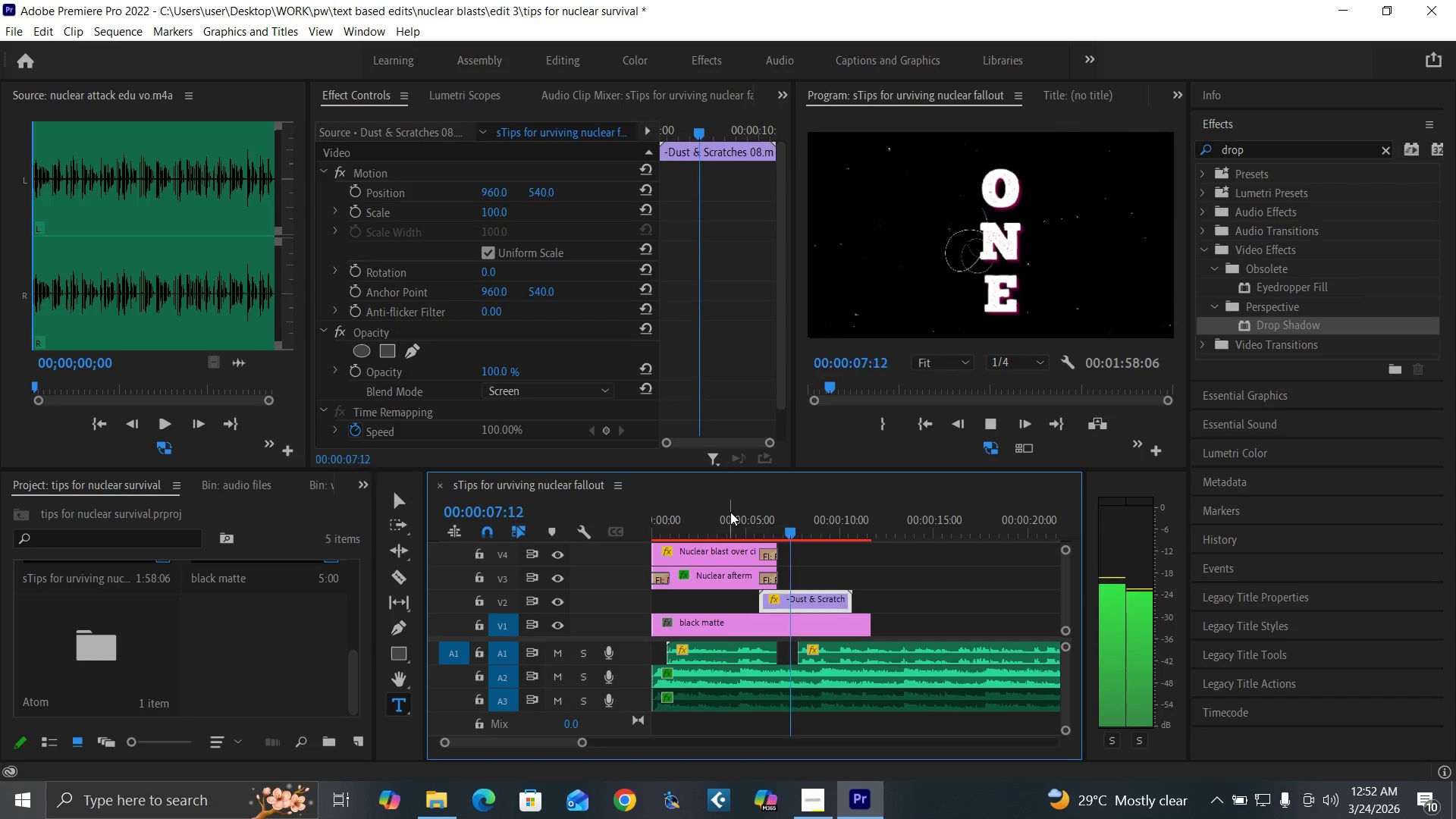 
key(Space)
 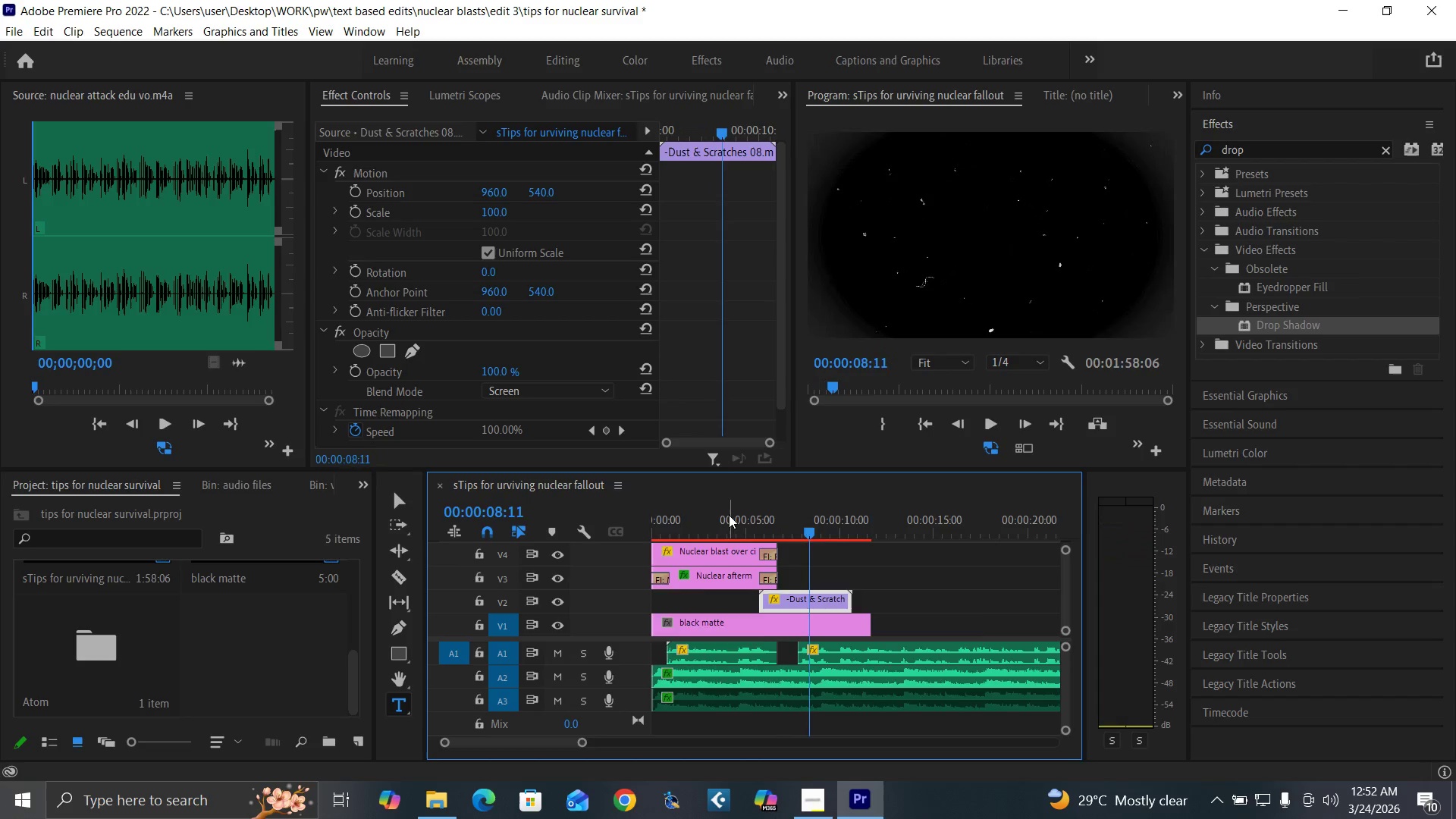 
key(Equal)
 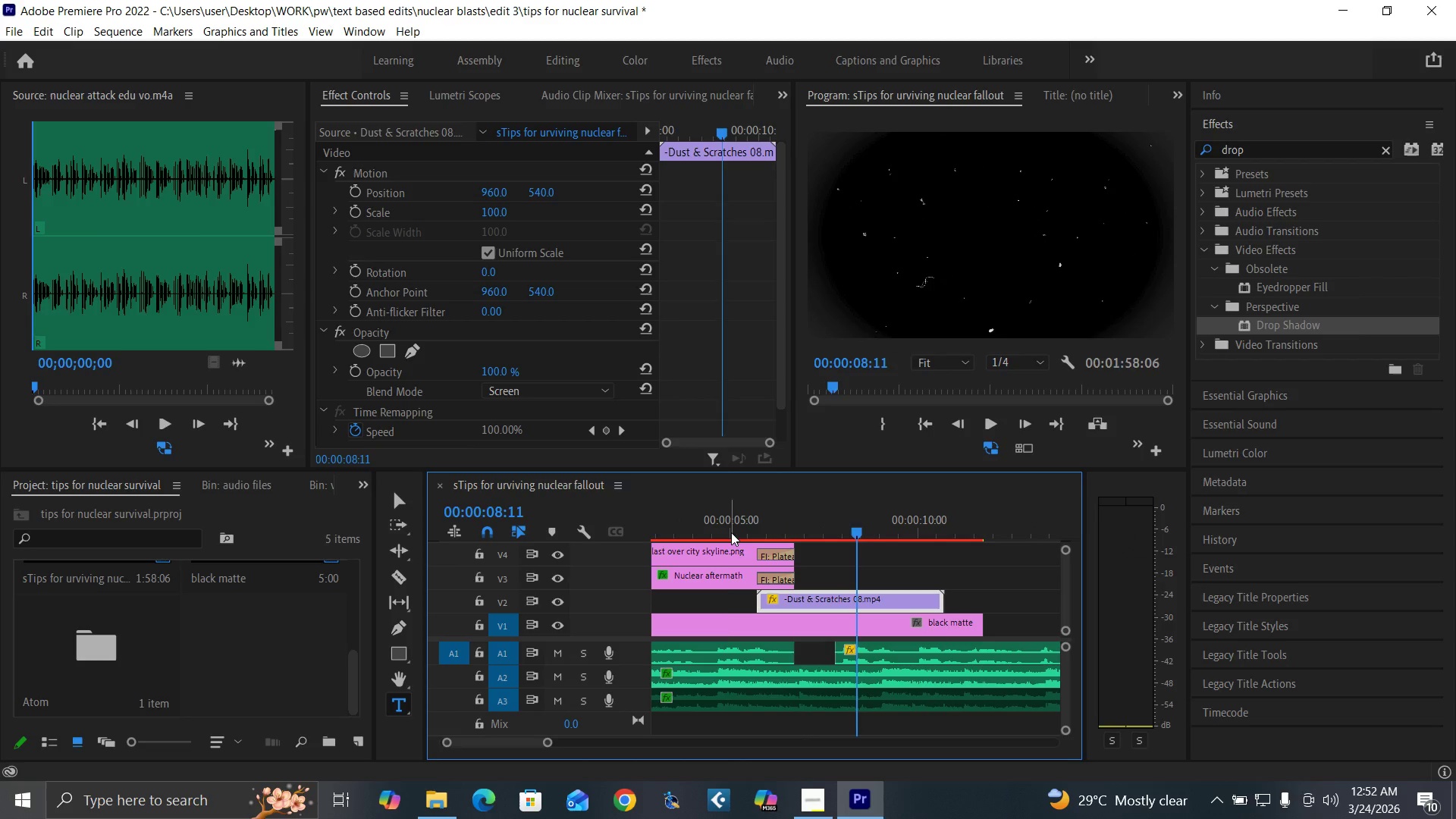 
left_click([730, 531])
 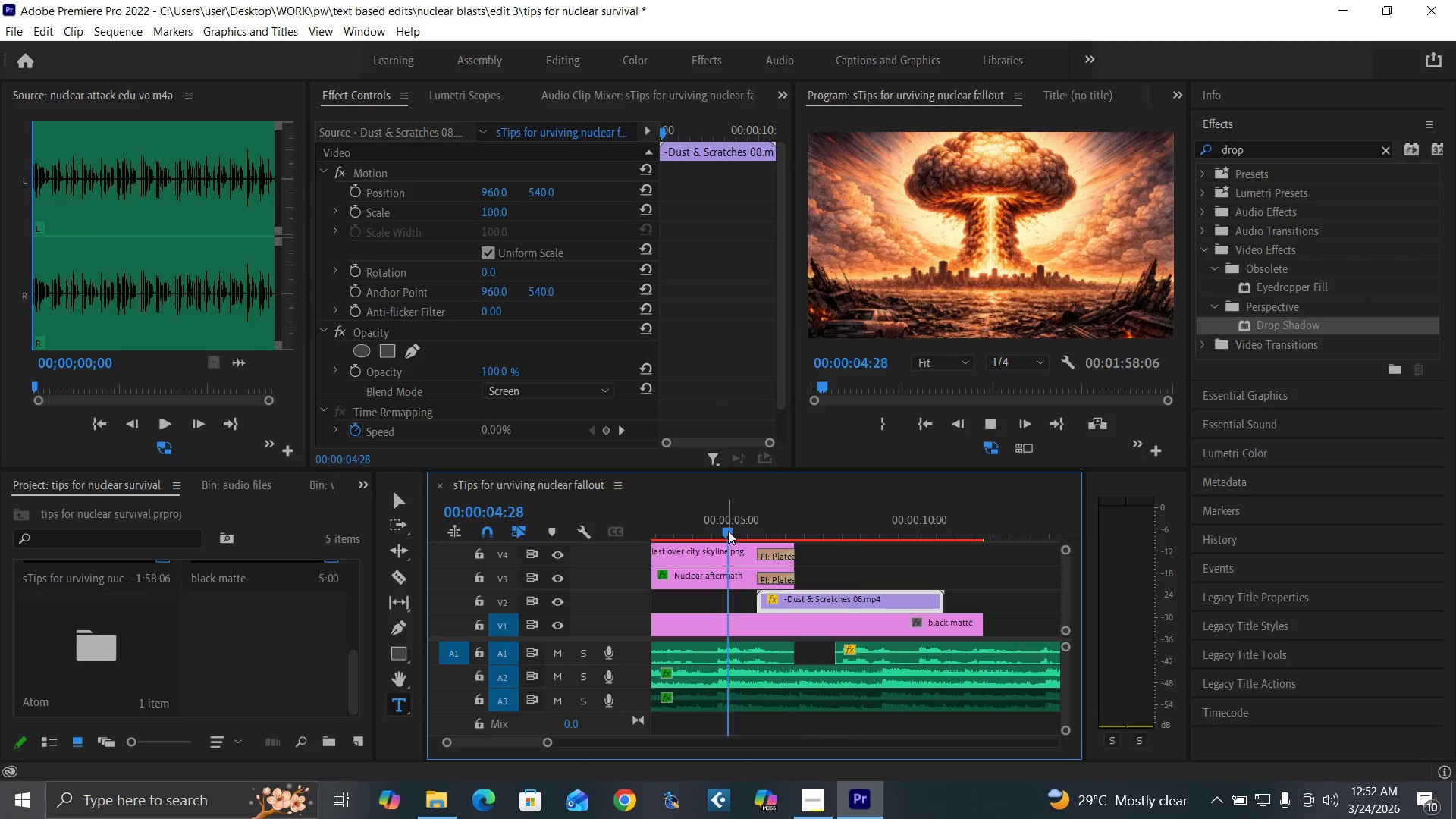 
key(Space)
 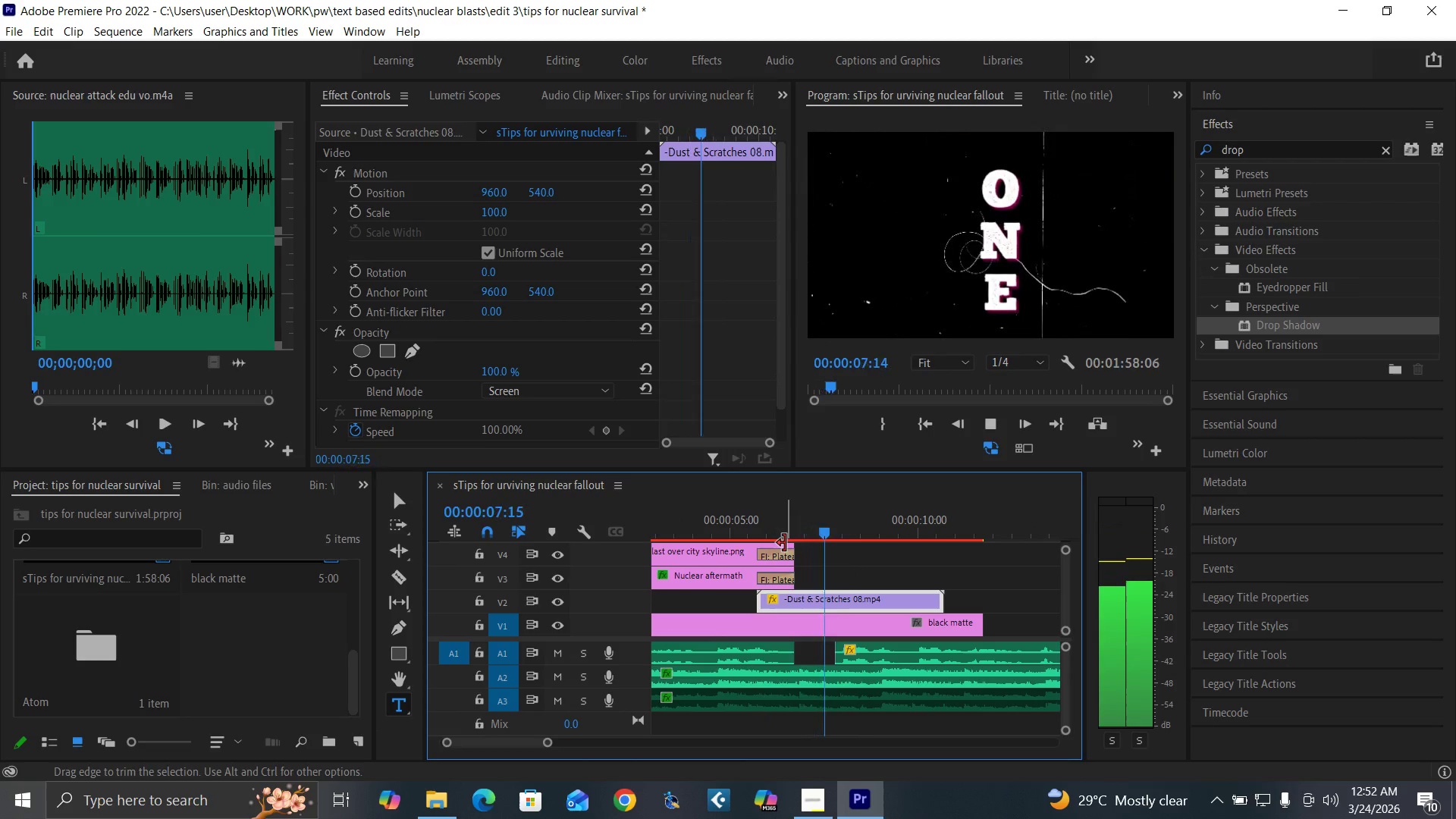 
key(Space)
 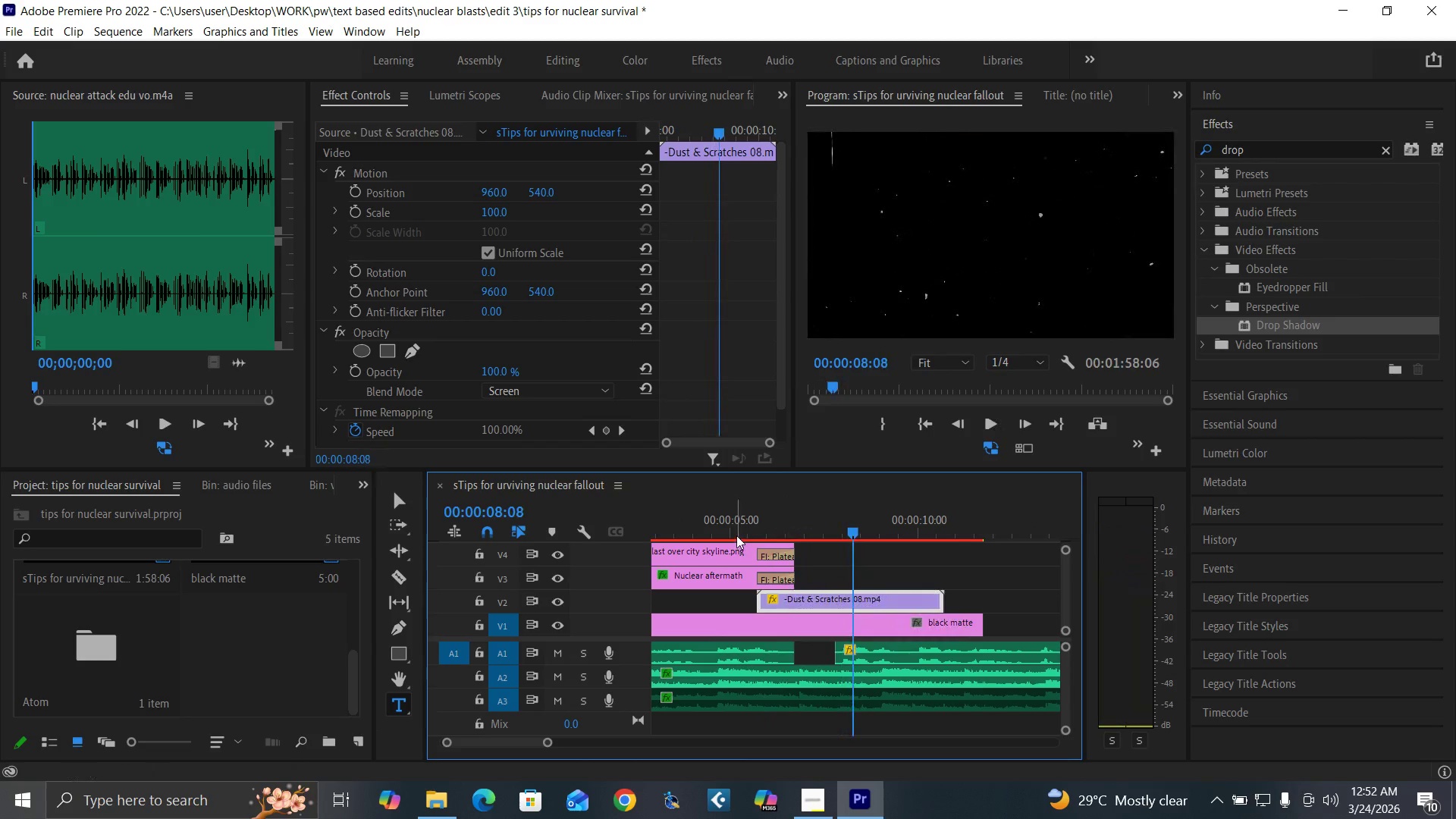 
left_click([736, 535])
 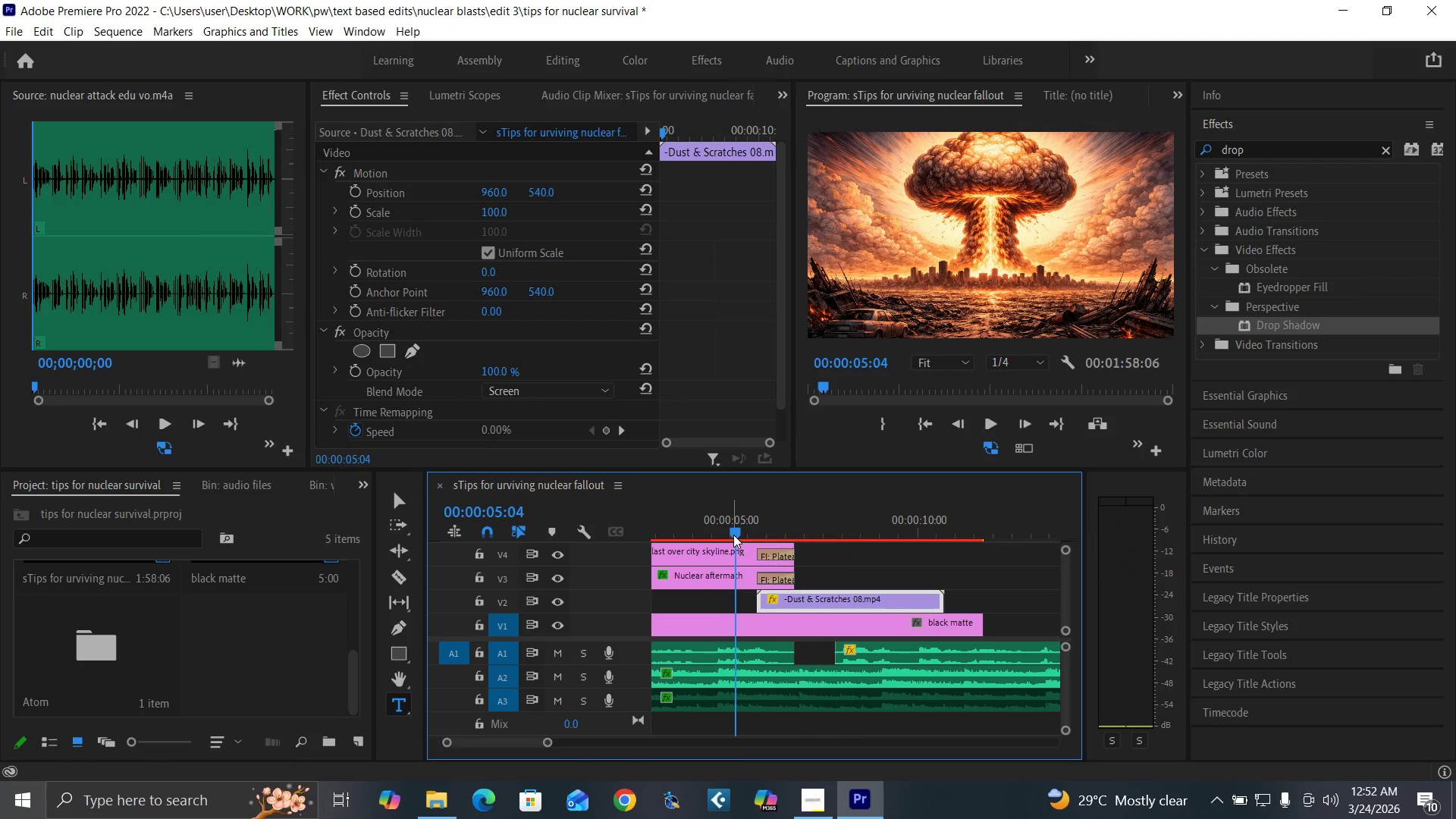 
key(Control+S)
 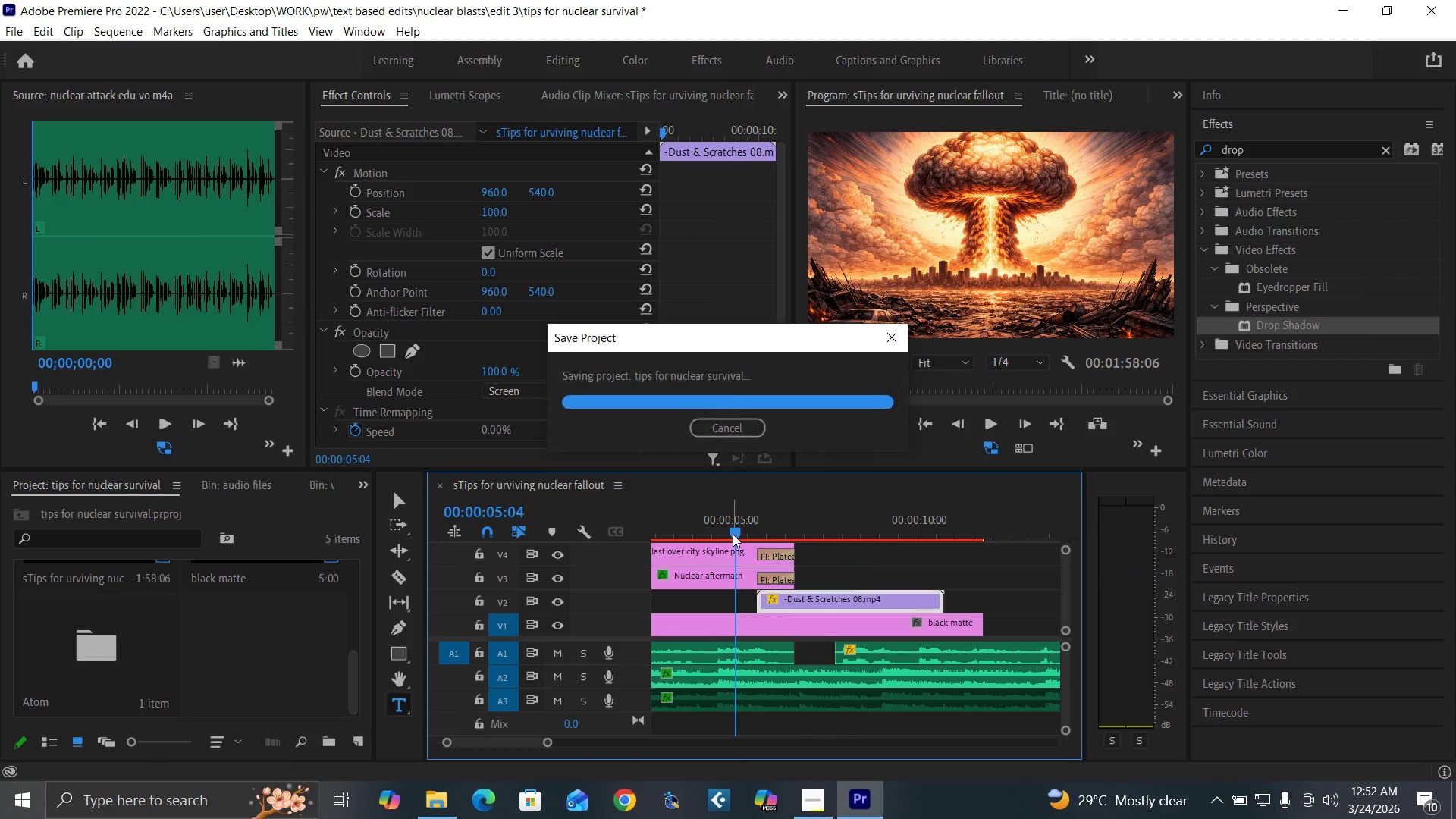 
key(Control+Backquote)
 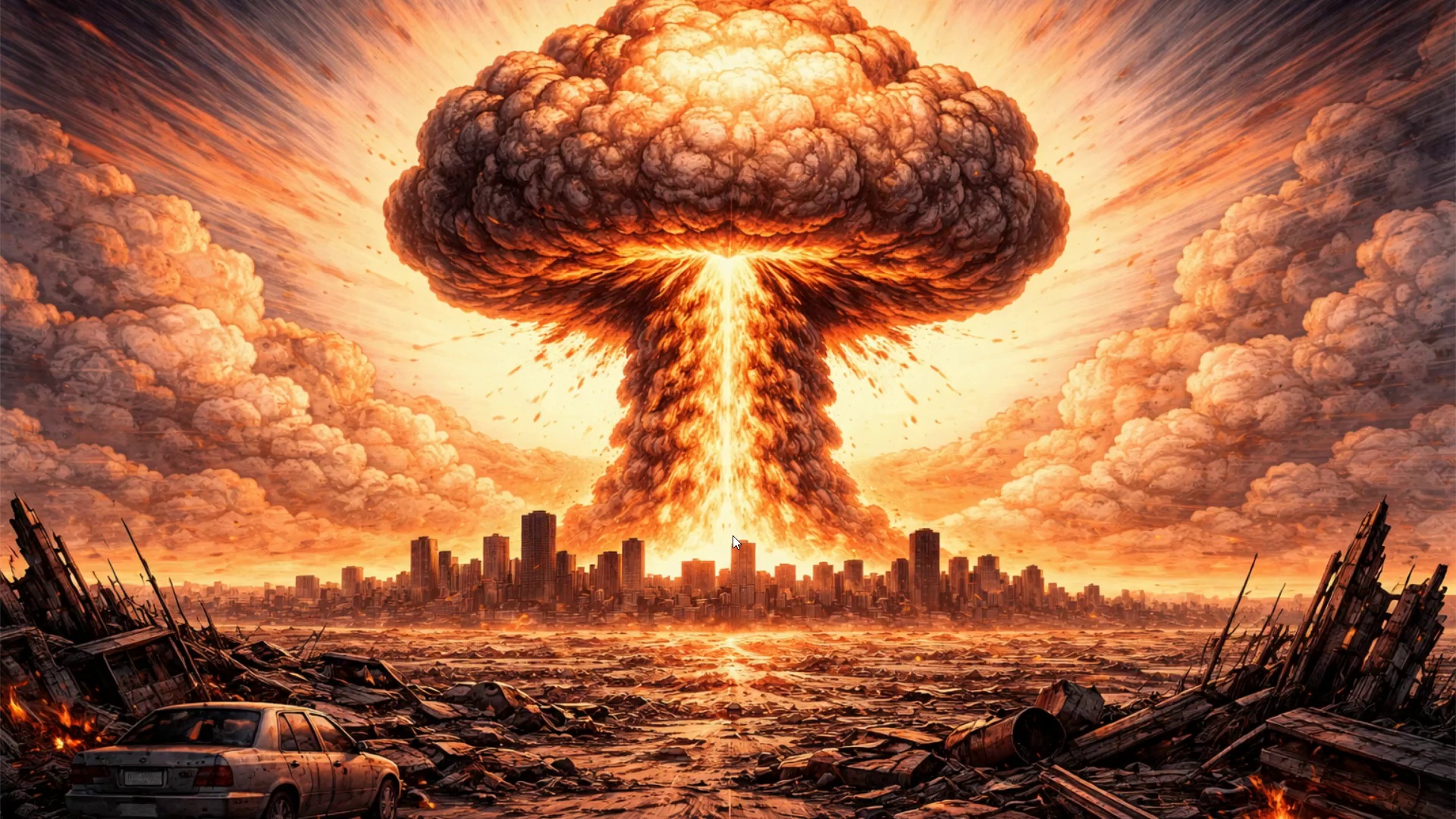 
key(Space)
 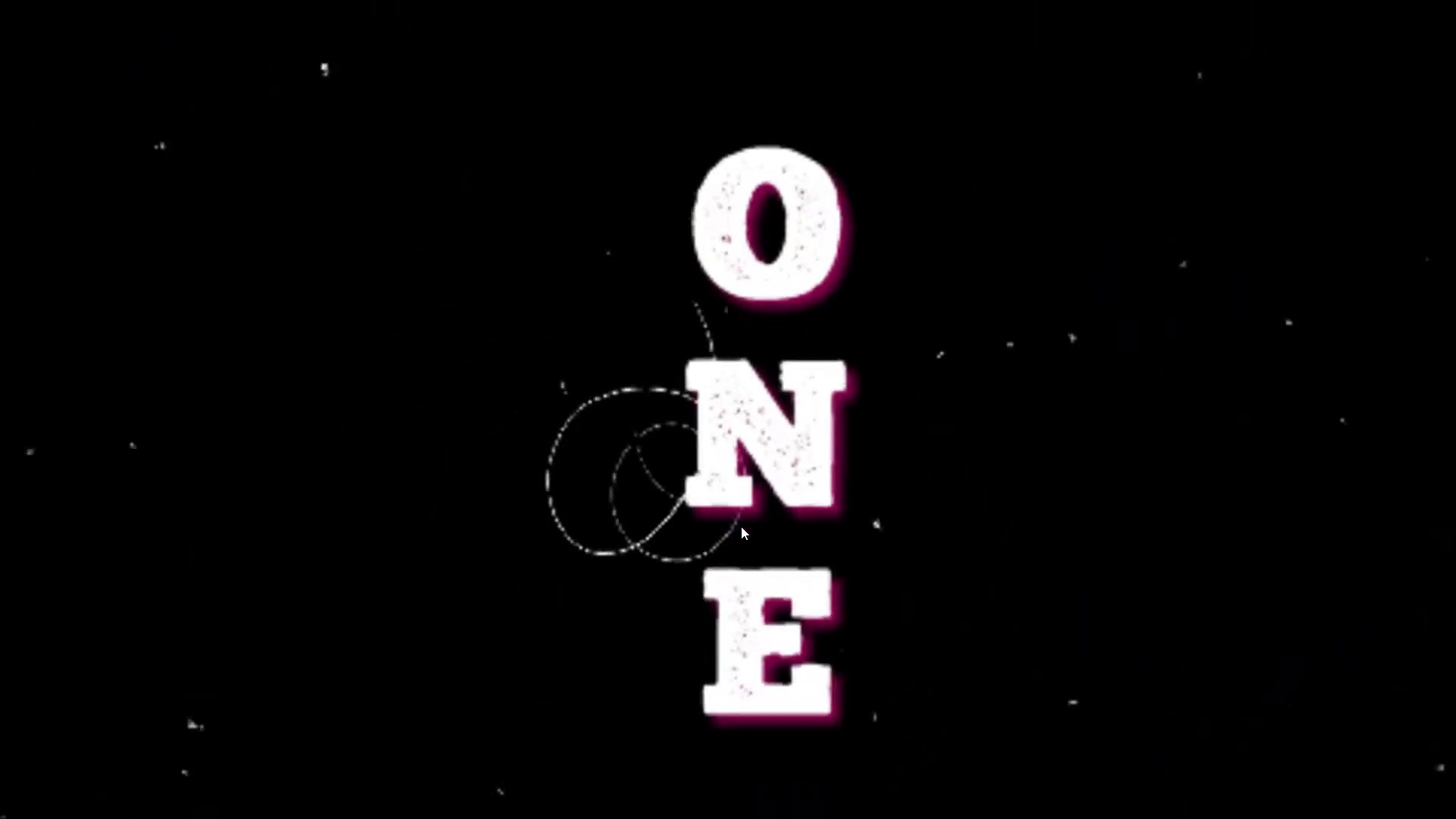 
key(Space)
 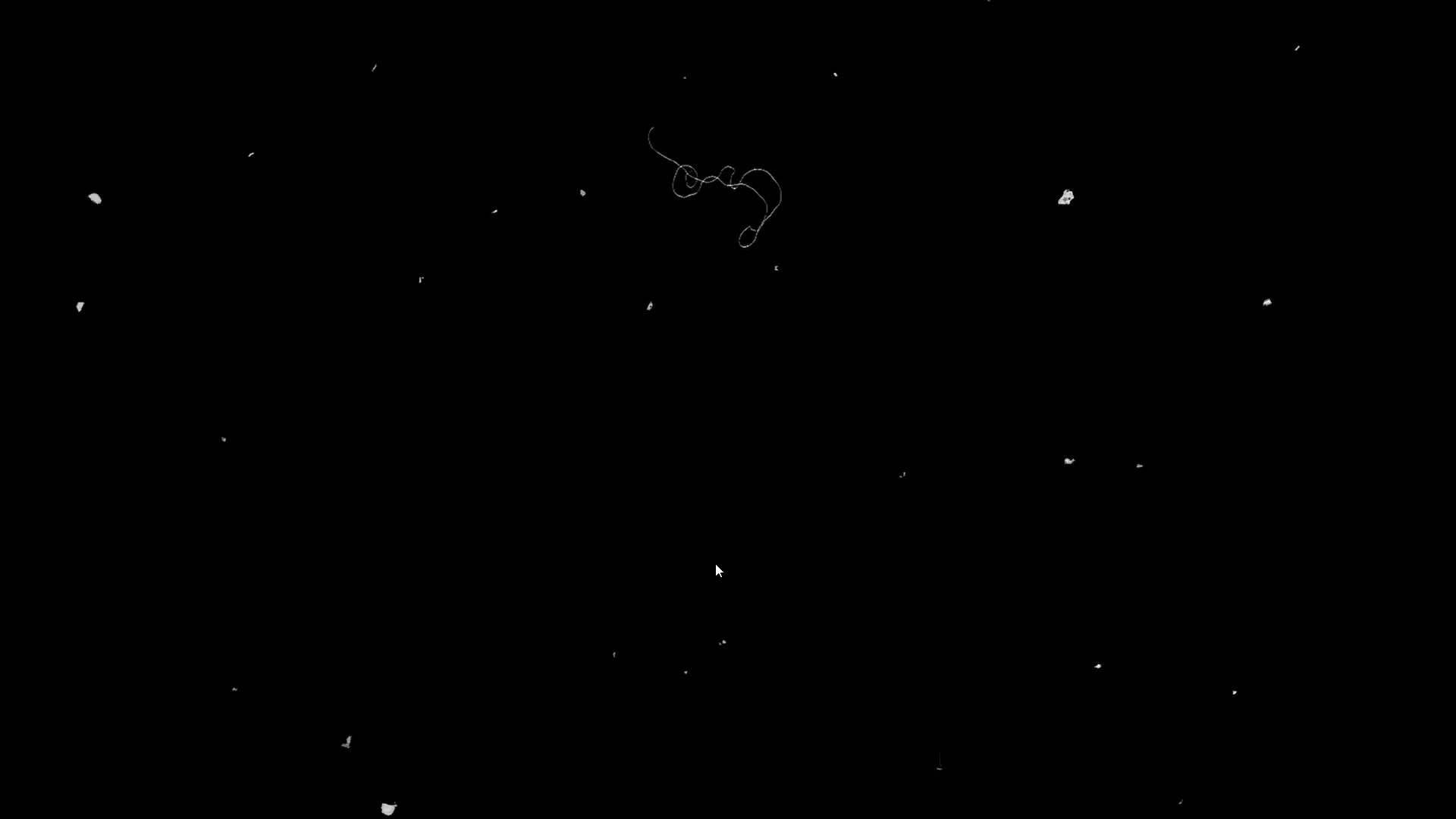 
hold_key(key=ArrowLeft, duration=0.98)
 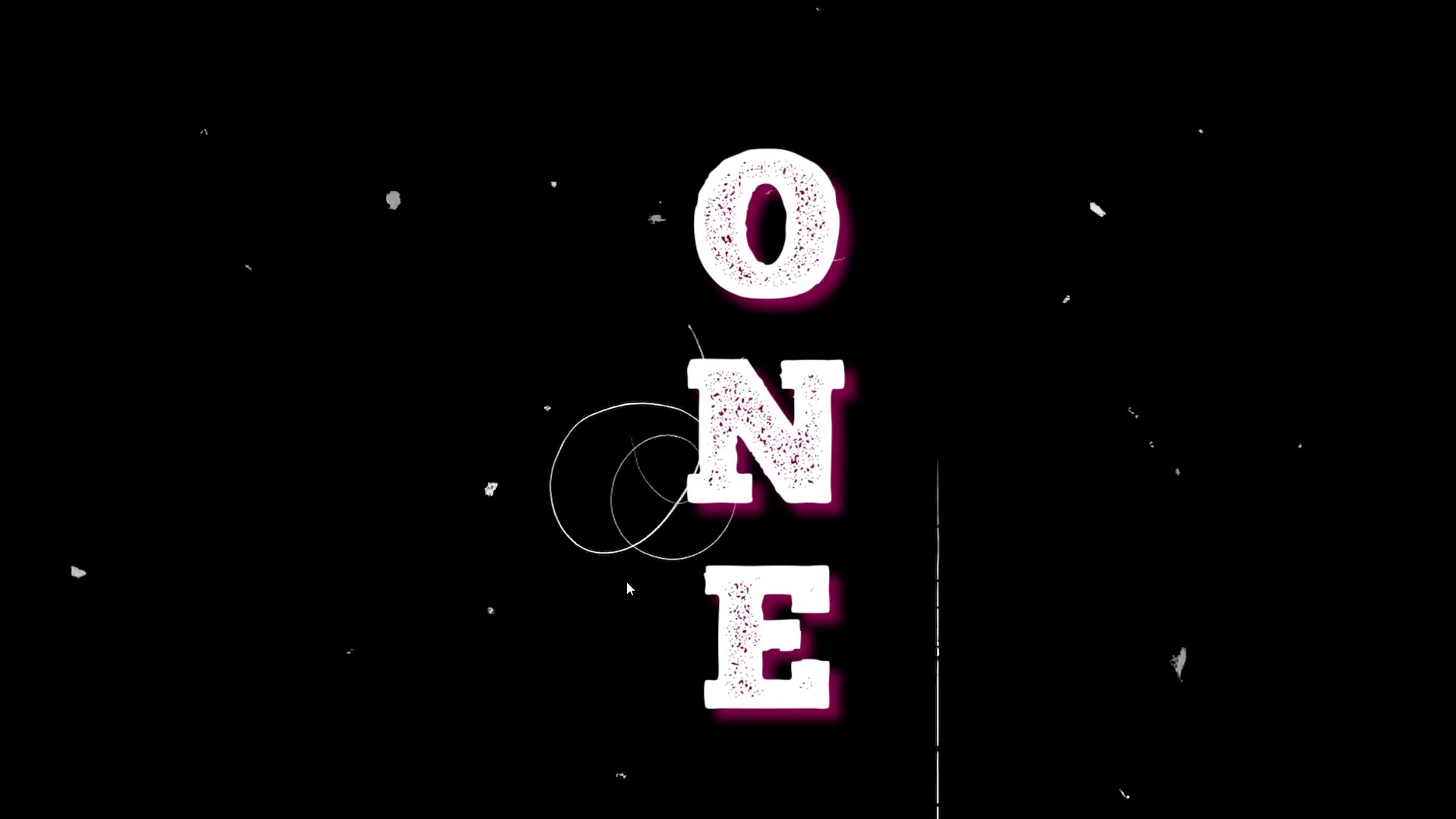 
key(Control+Backquote)
 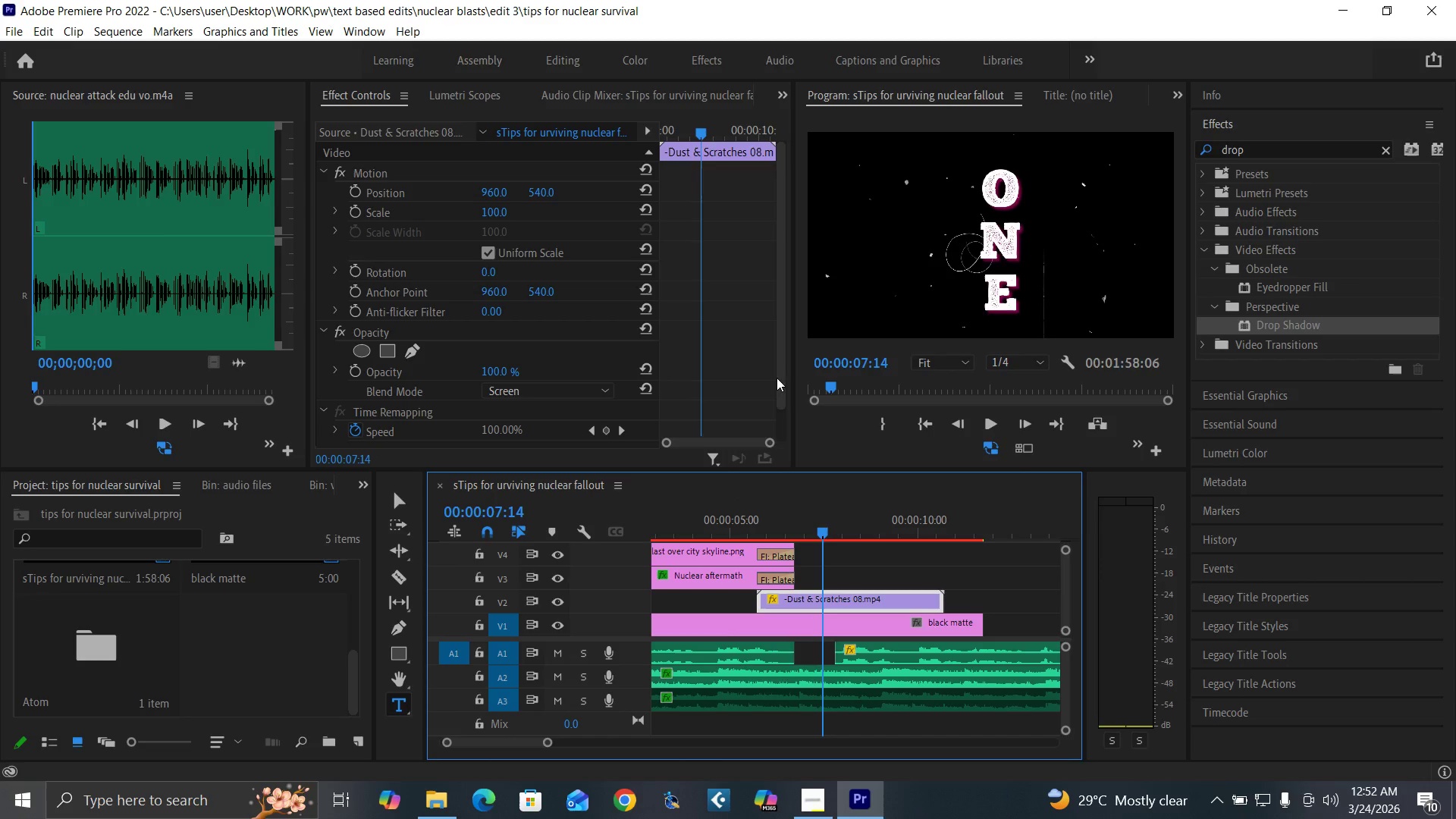 
left_click_drag(start_coordinate=[780, 380], to_coordinate=[790, 343])
 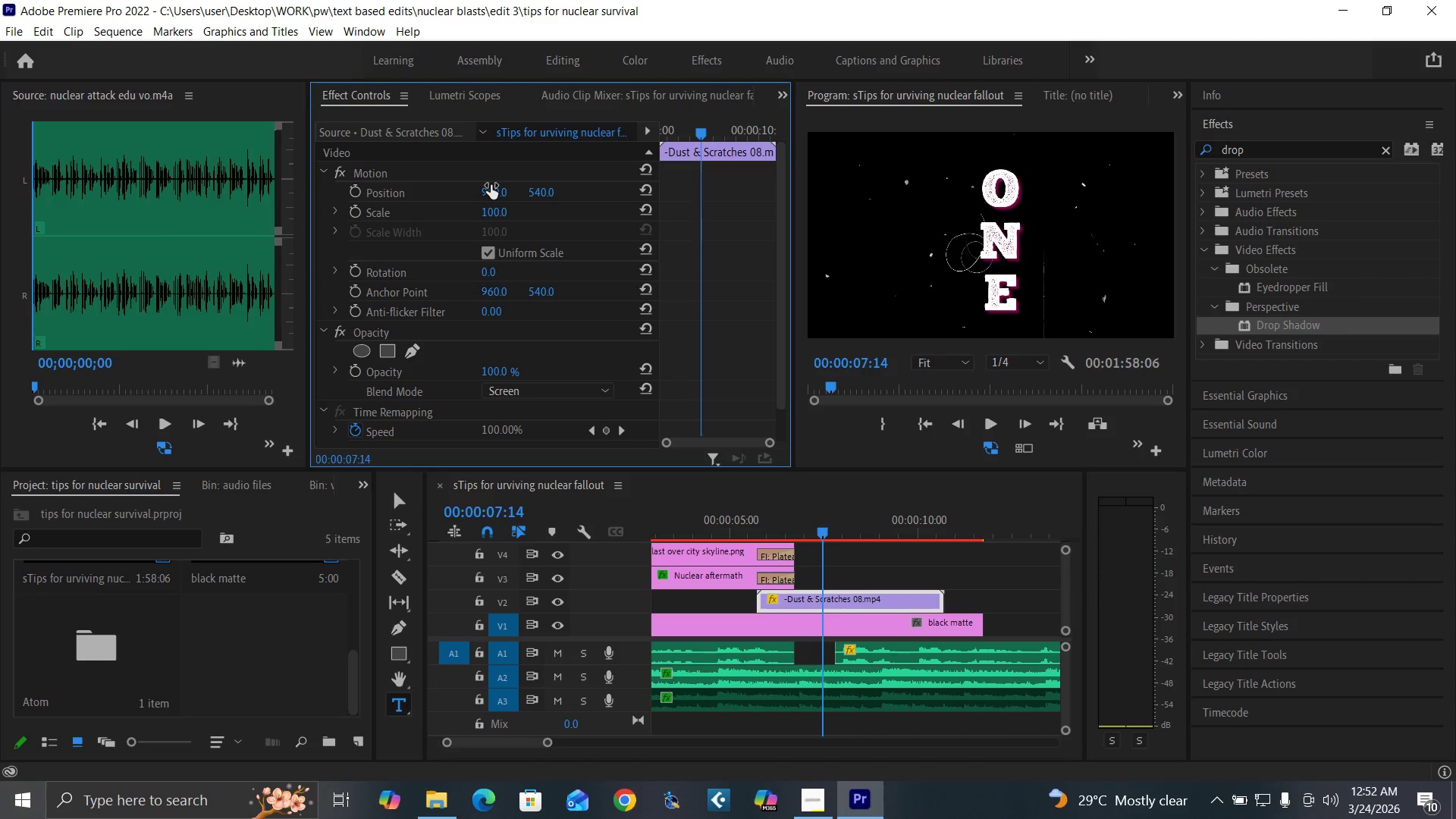 
left_click_drag(start_coordinate=[491, 187], to_coordinate=[448, 206])
 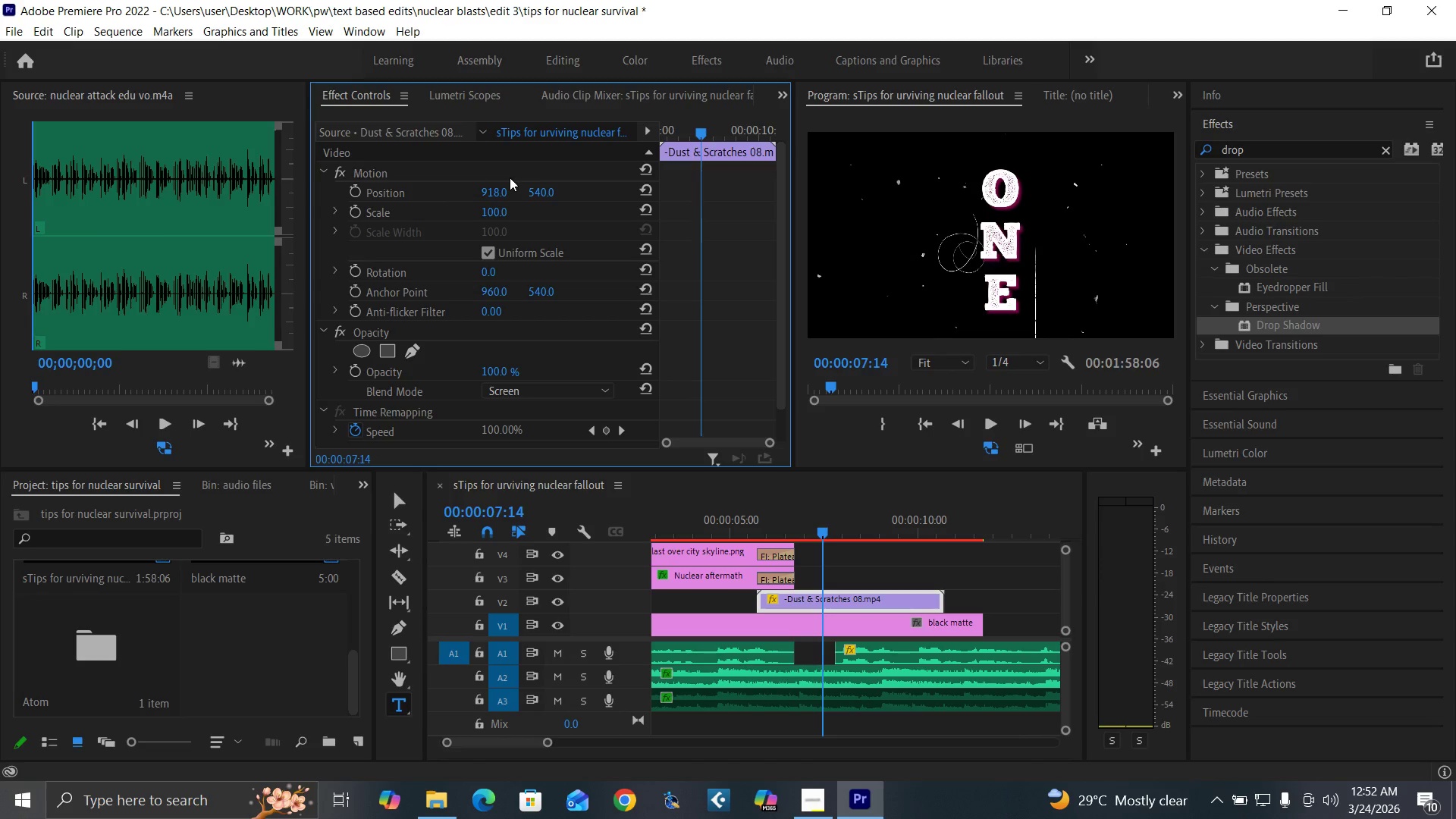 
key(Control+Z)
 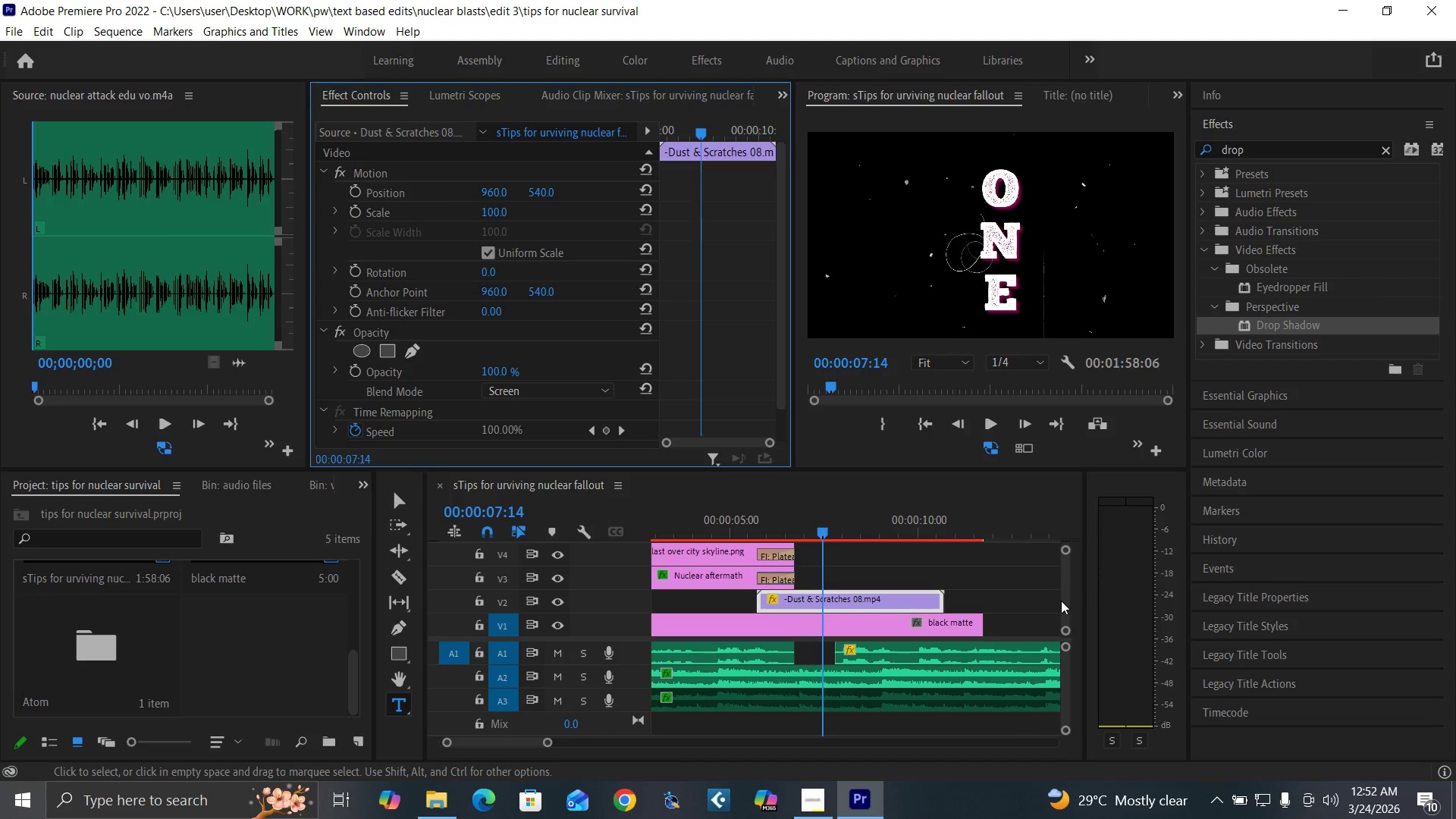 
left_click_drag(start_coordinate=[1065, 604], to_coordinate=[1058, 596])
 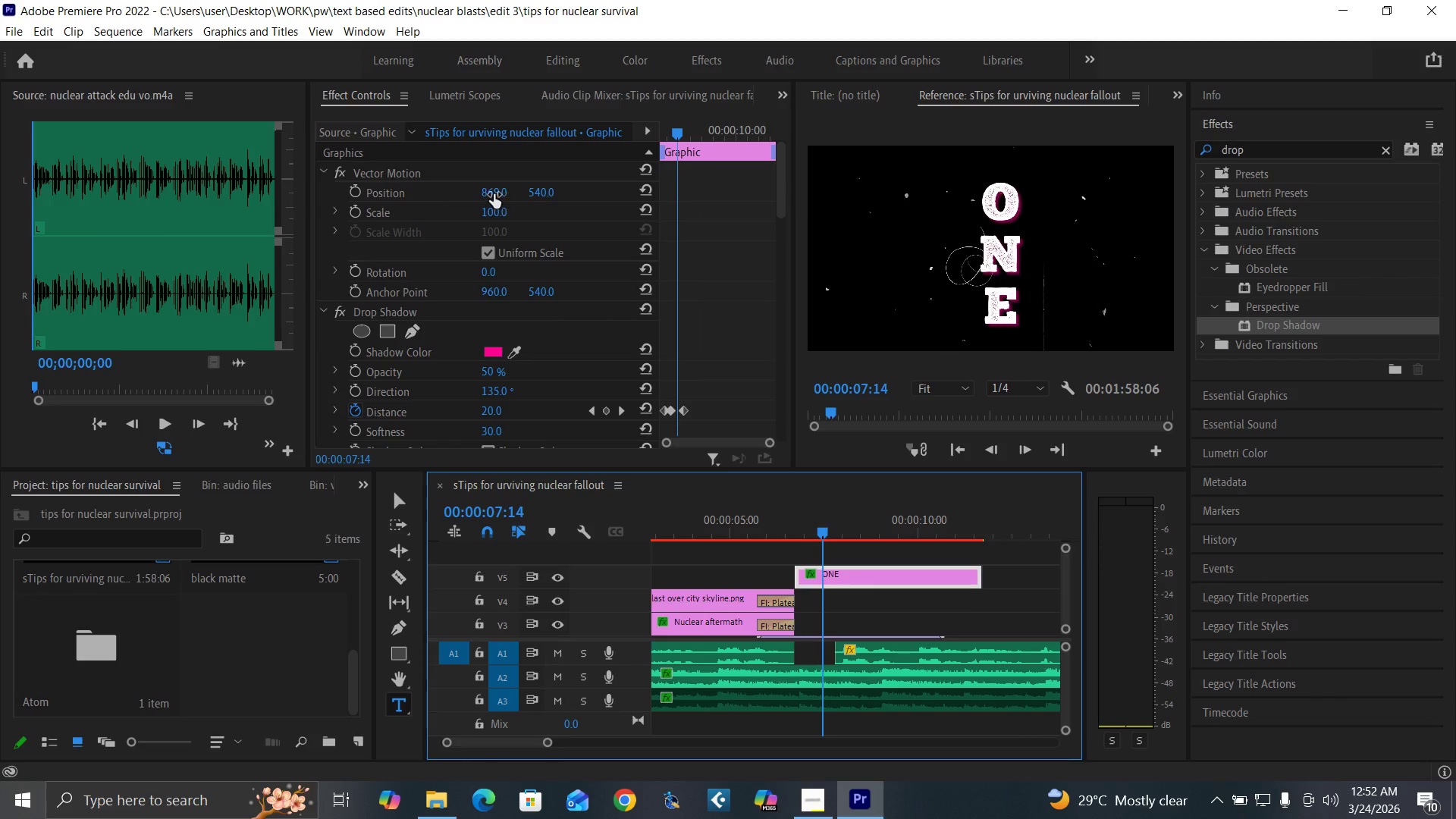 
left_click_drag(start_coordinate=[491, 193], to_coordinate=[427, 215])
 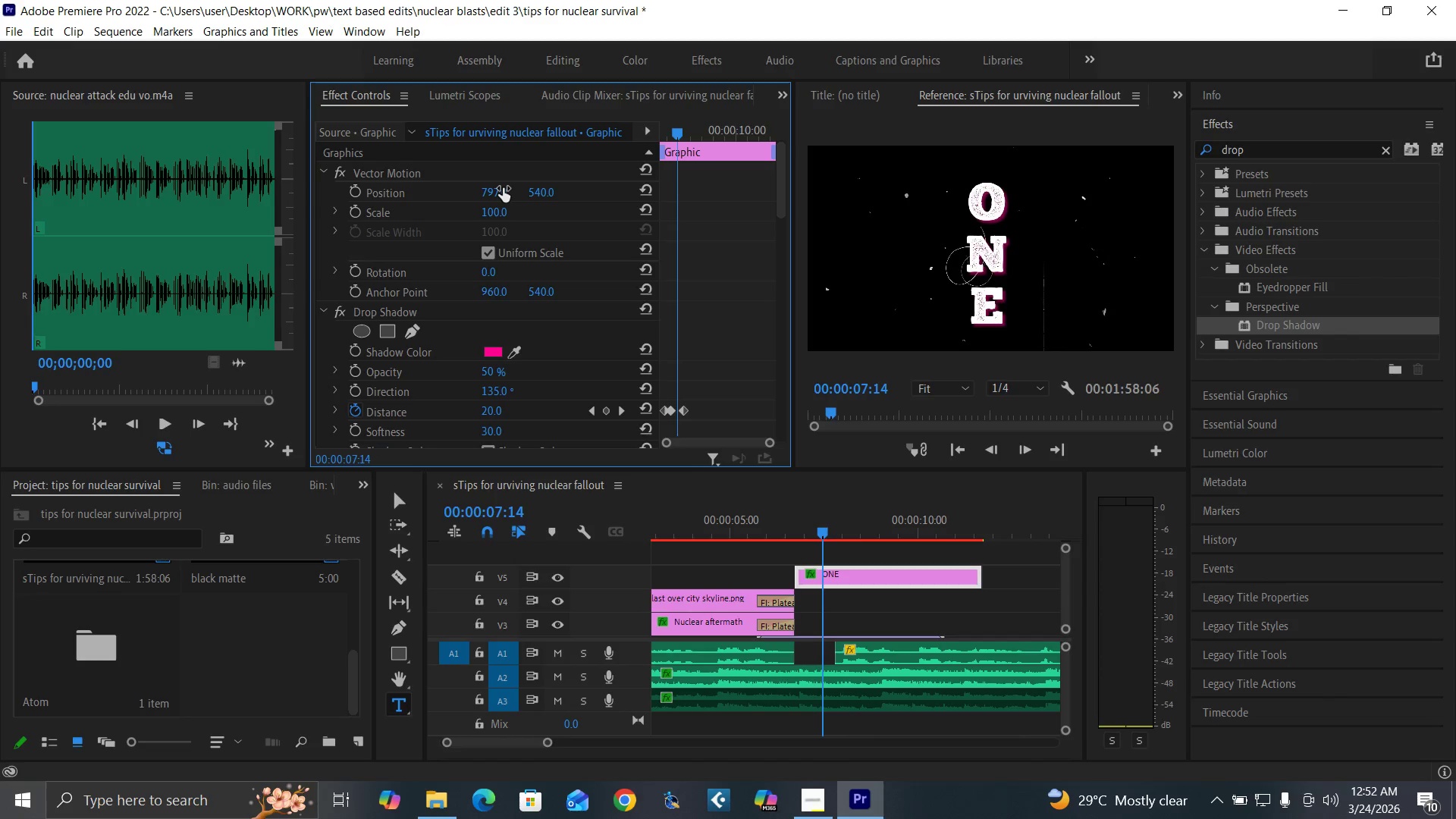 
key(Control+Backquote)
 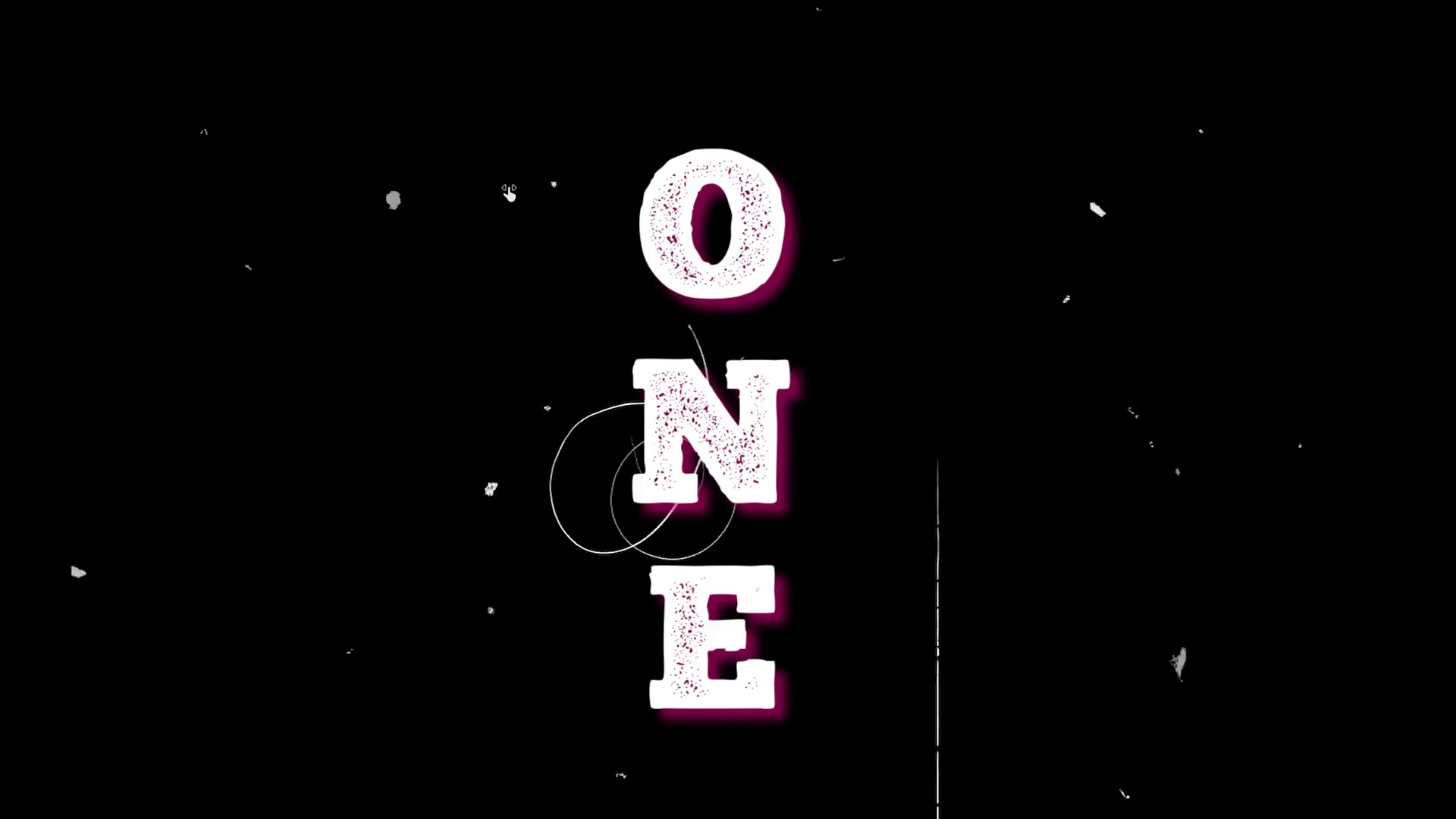 
hold_key(key=ControlLeft, duration=1.5)
 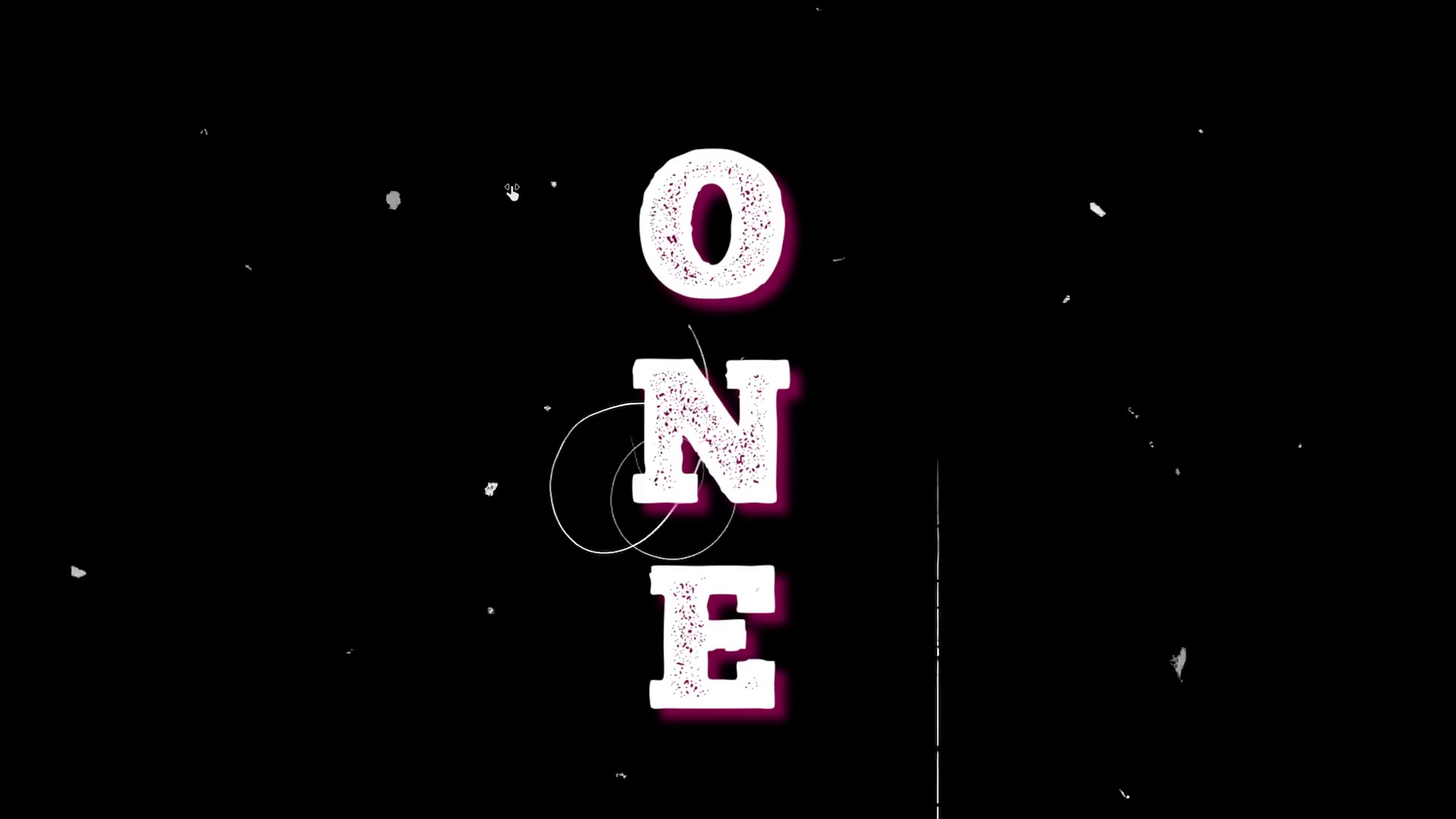 
key(Control+Backquote)
 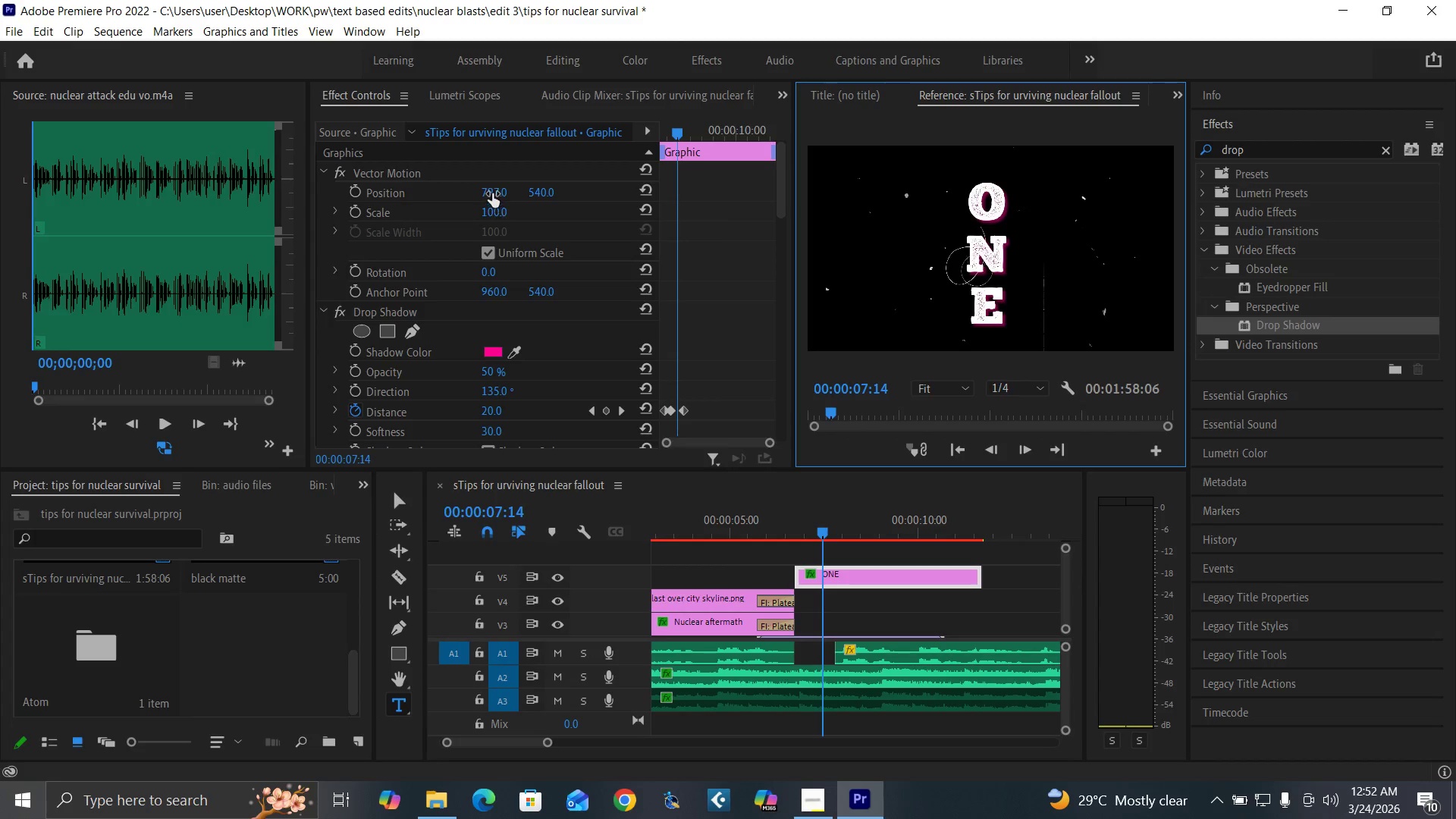 
left_click_drag(start_coordinate=[492, 193], to_coordinate=[510, 194])
 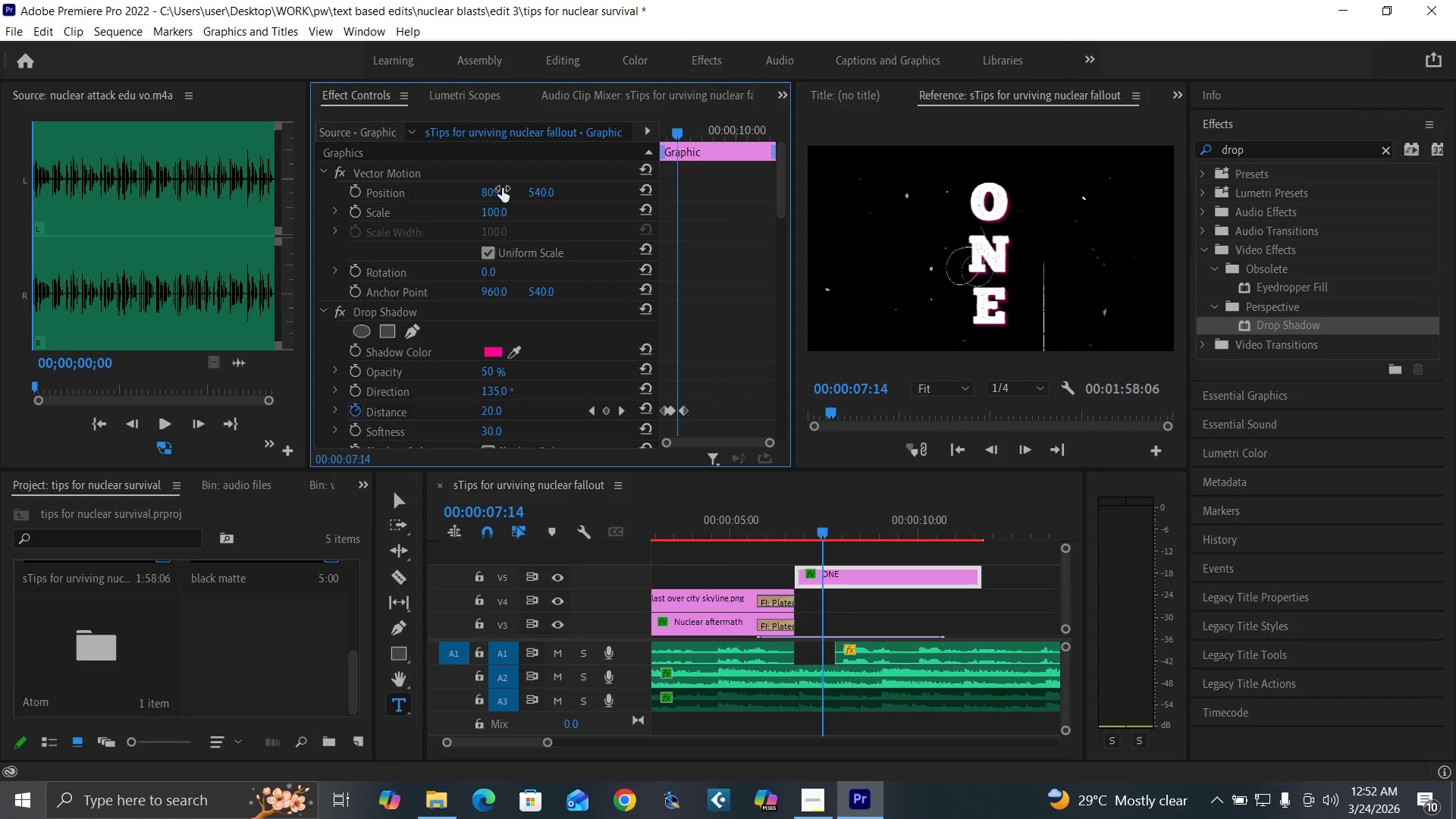 
key(Control+Backquote)
 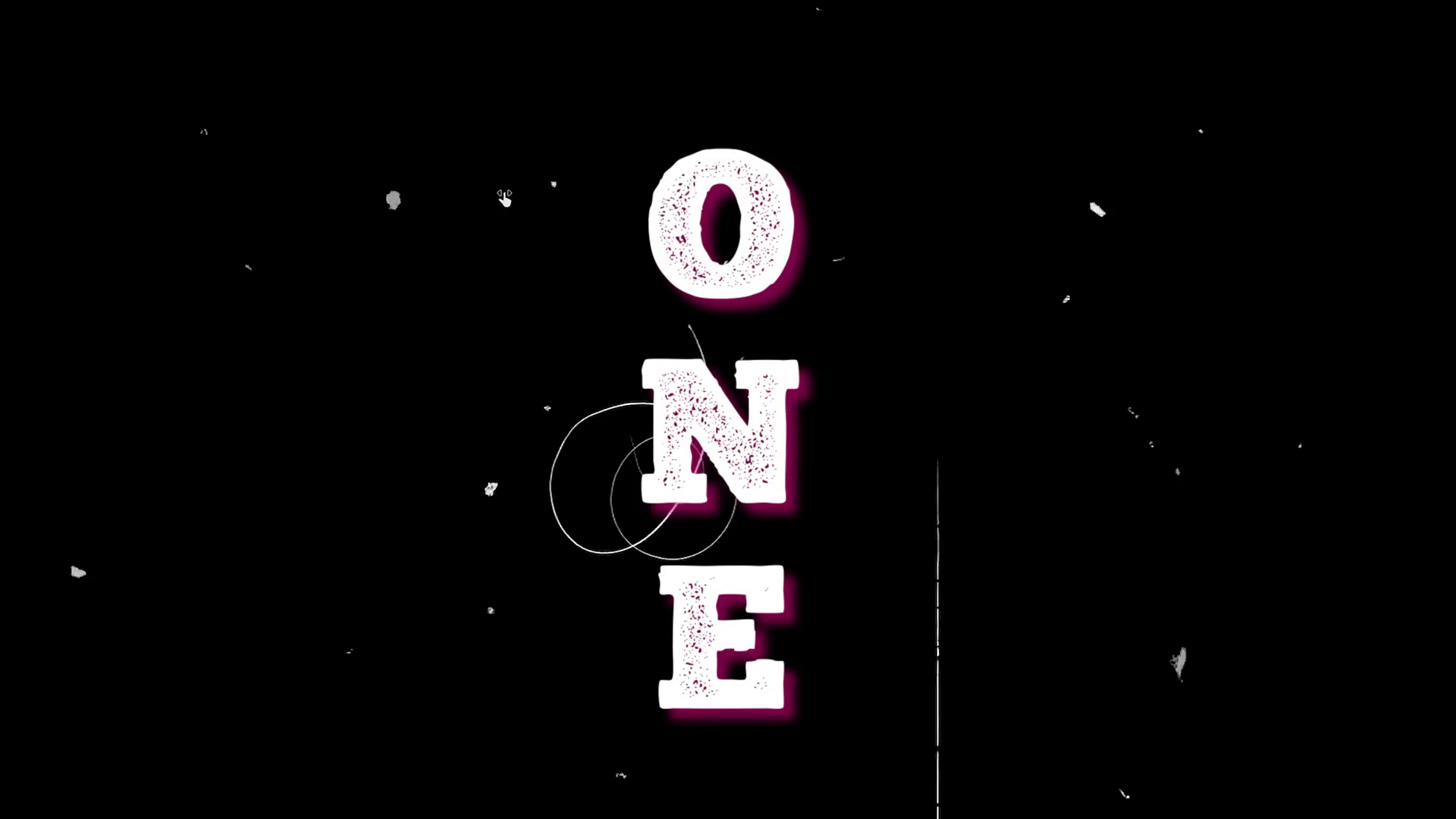 
key(Control+Backquote)
 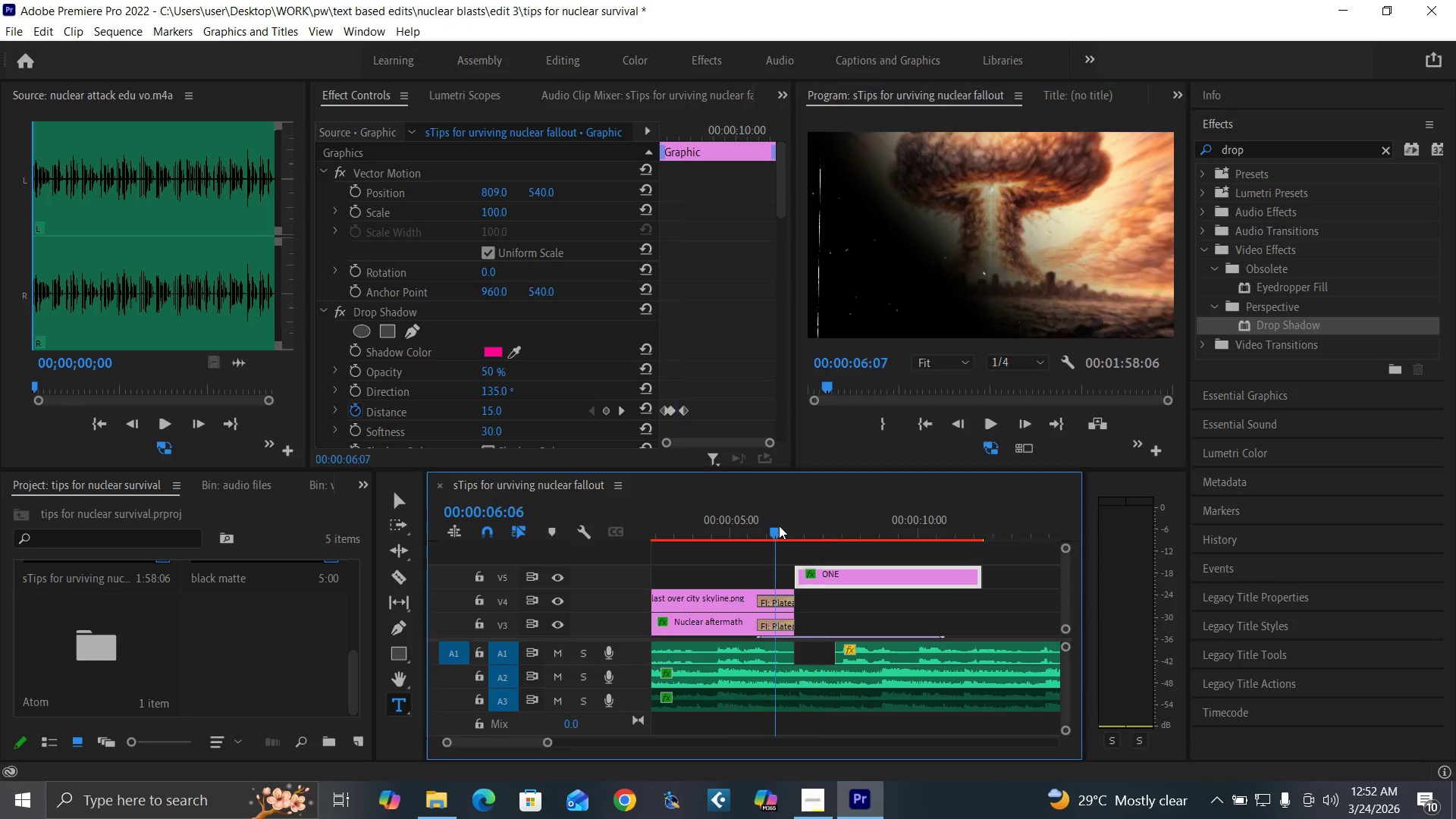 
key(Control+S)
 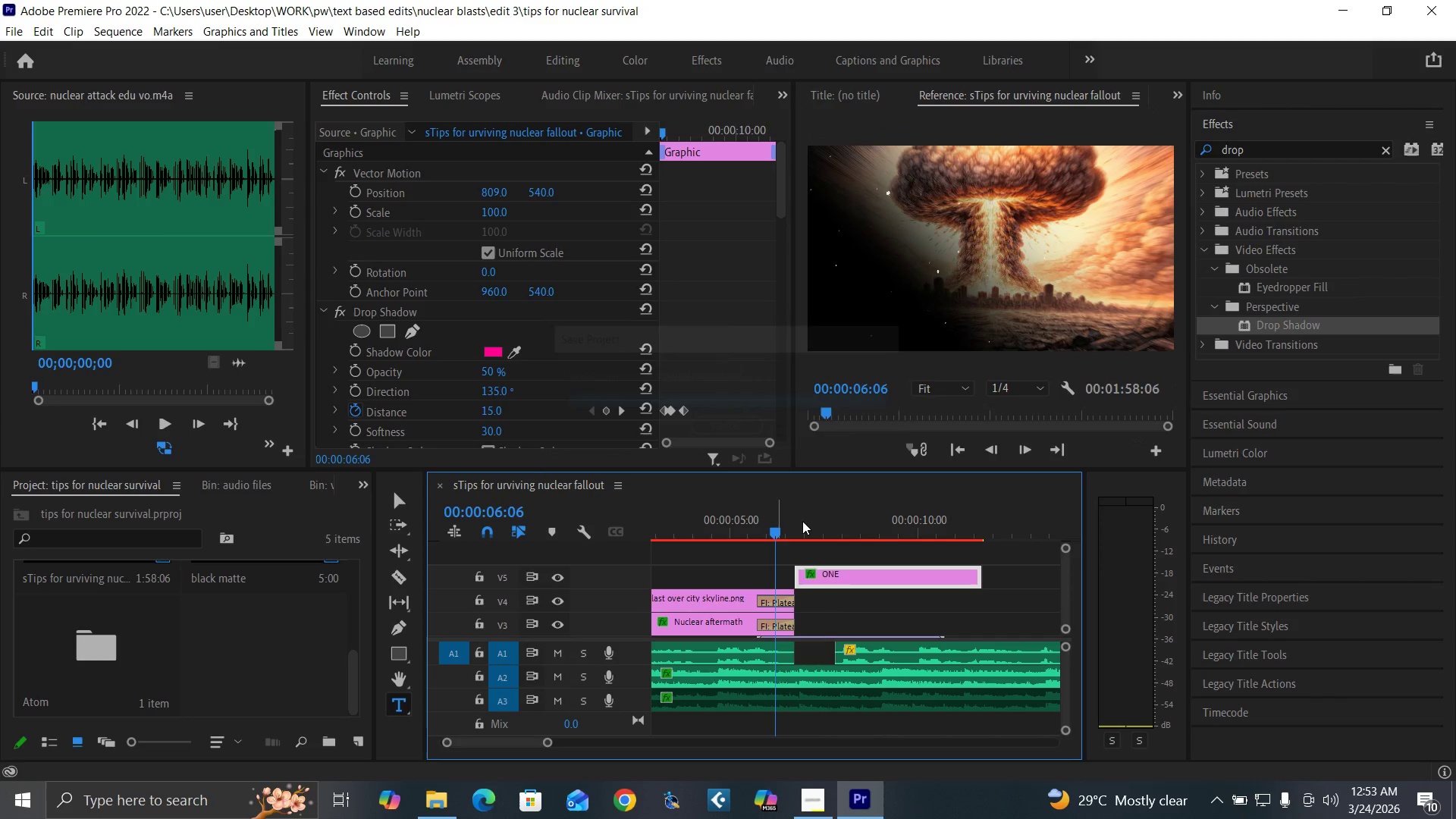 
key(Space)
 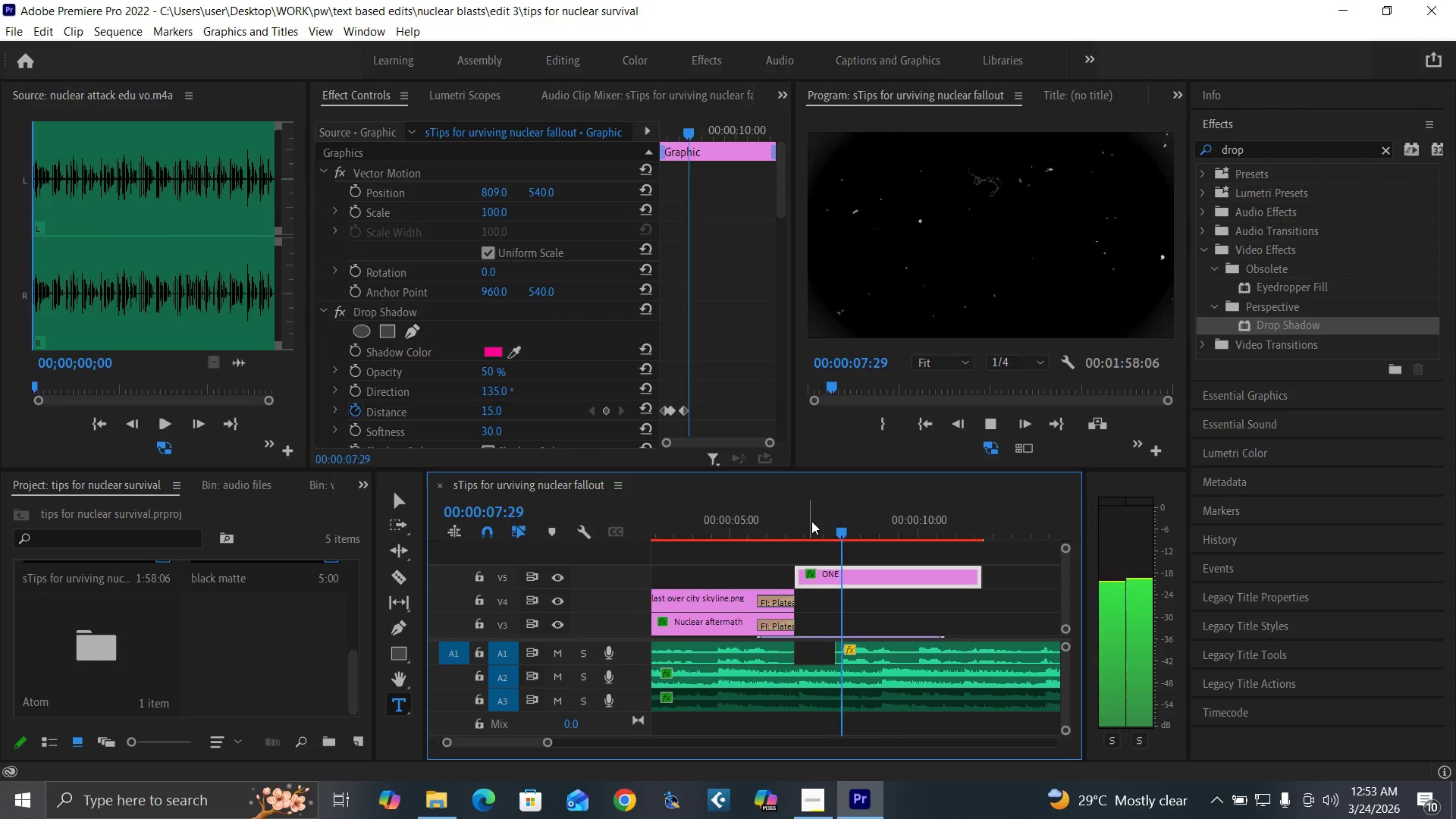 
key(Space)
 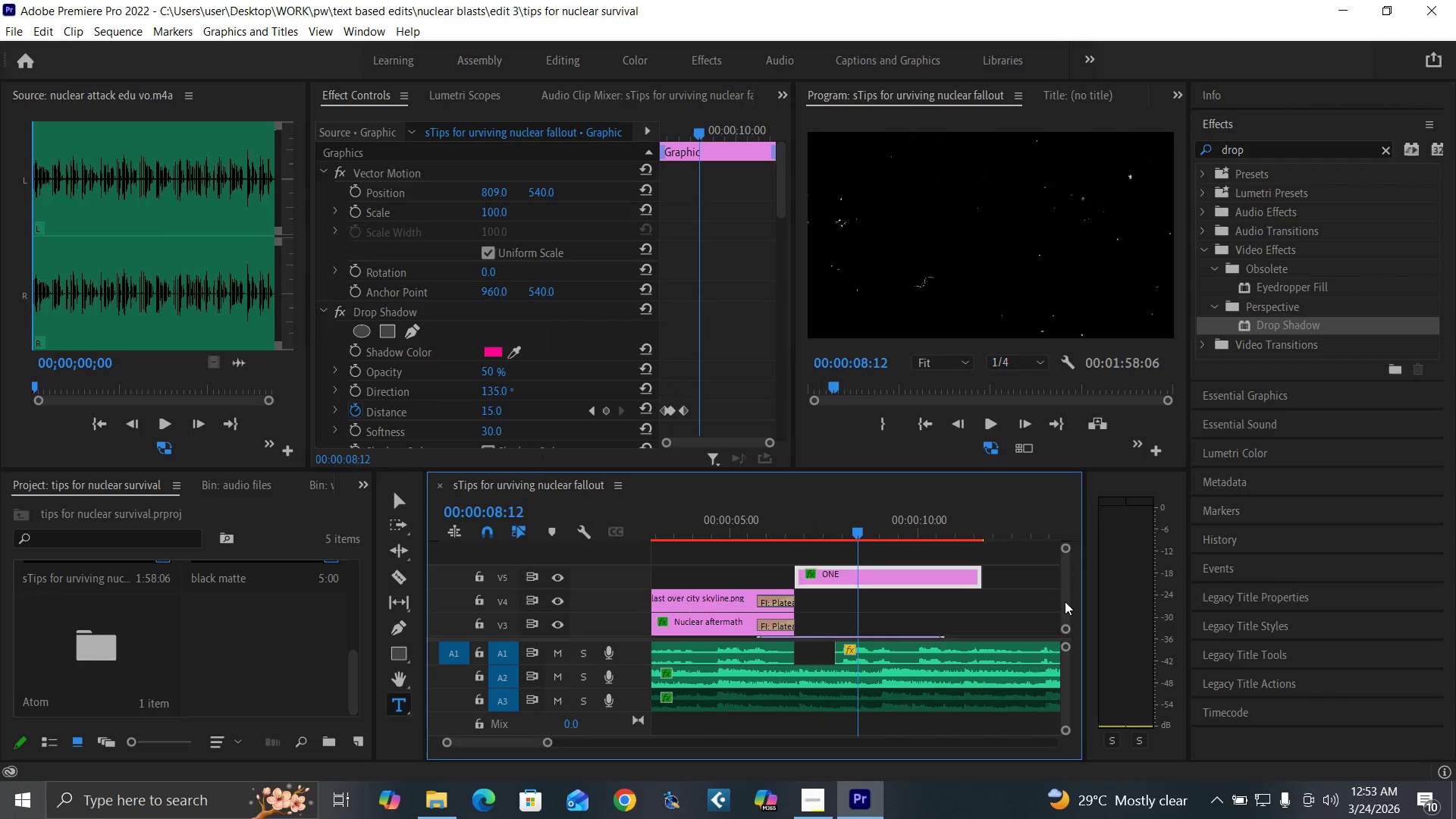 
left_click_drag(start_coordinate=[1065, 601], to_coordinate=[1072, 621])
 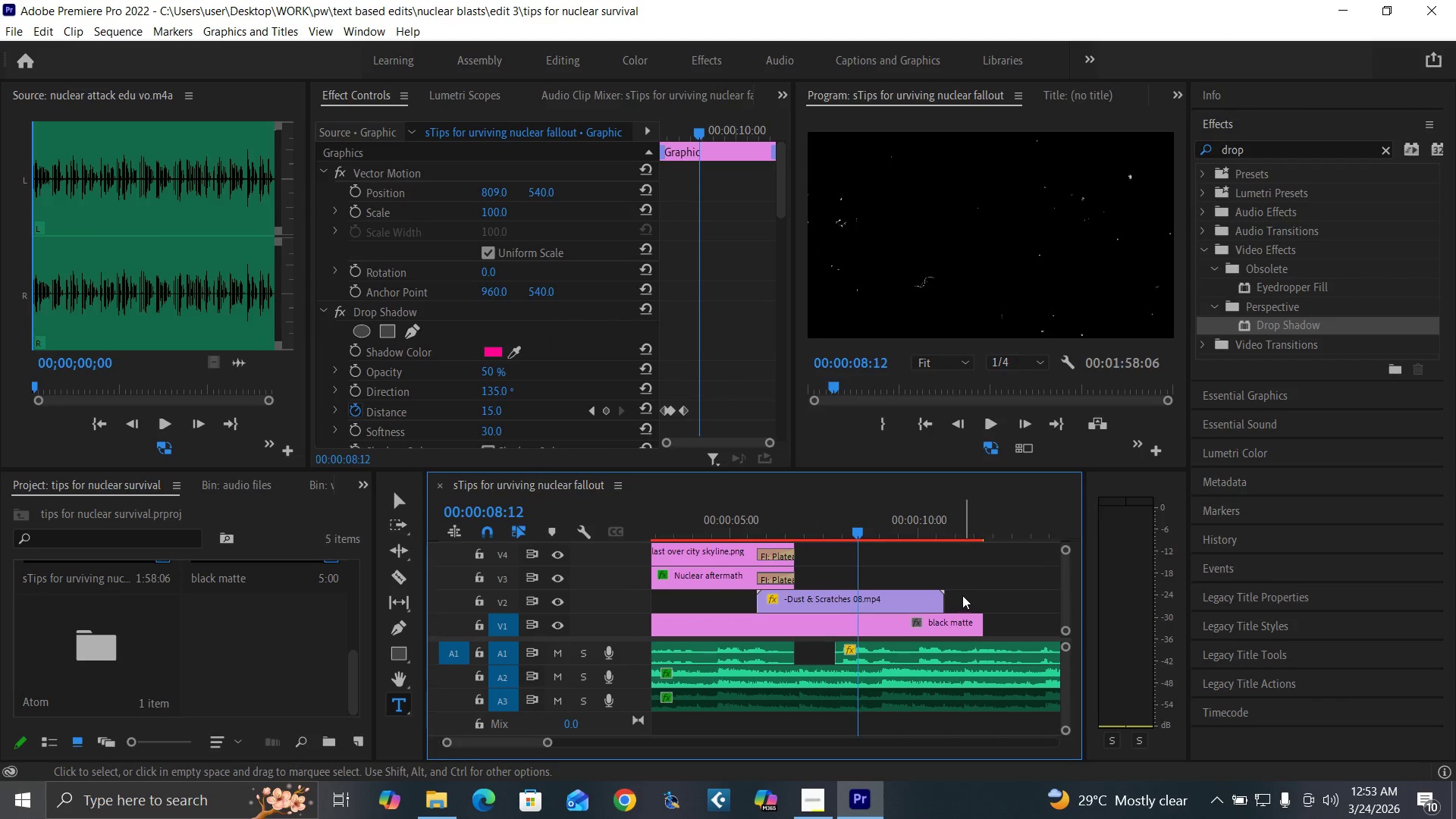 
key(Enter)